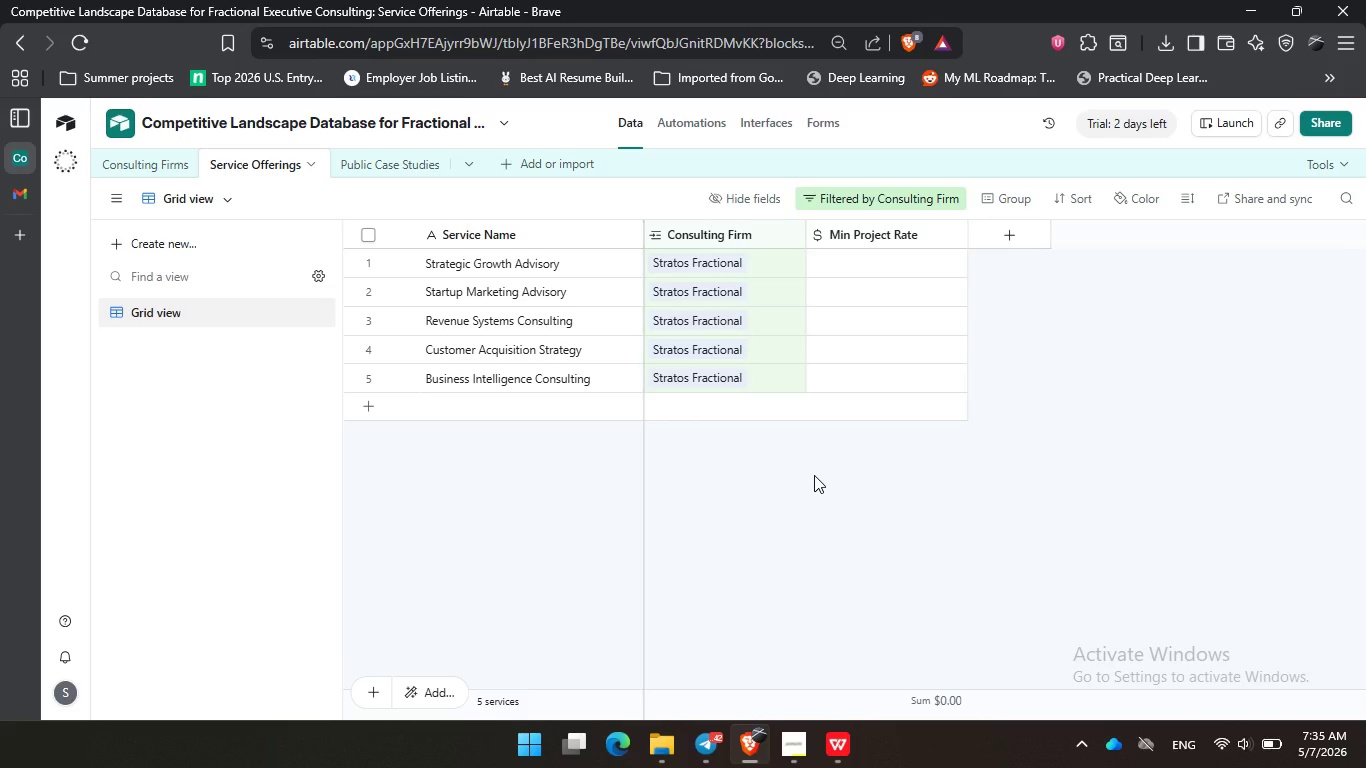 
left_click([863, 207])
 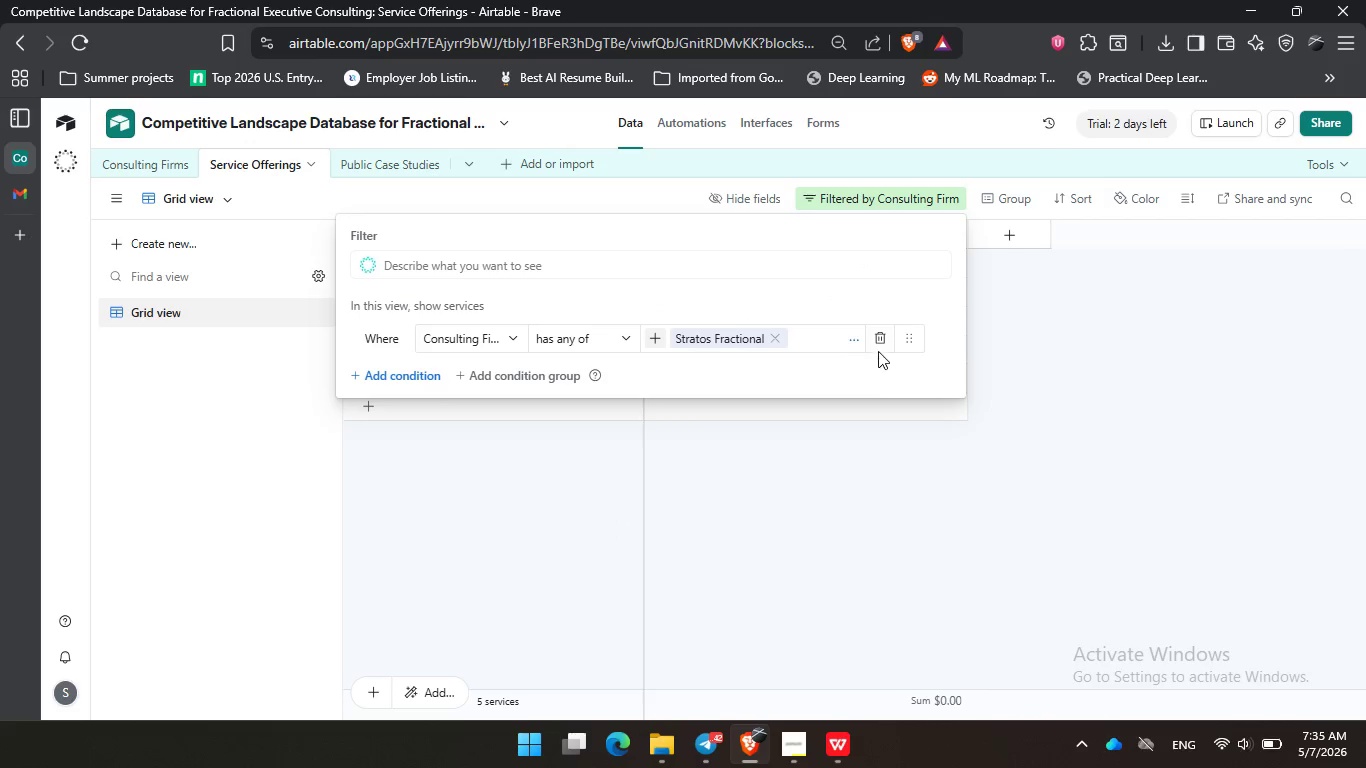 
left_click([884, 339])
 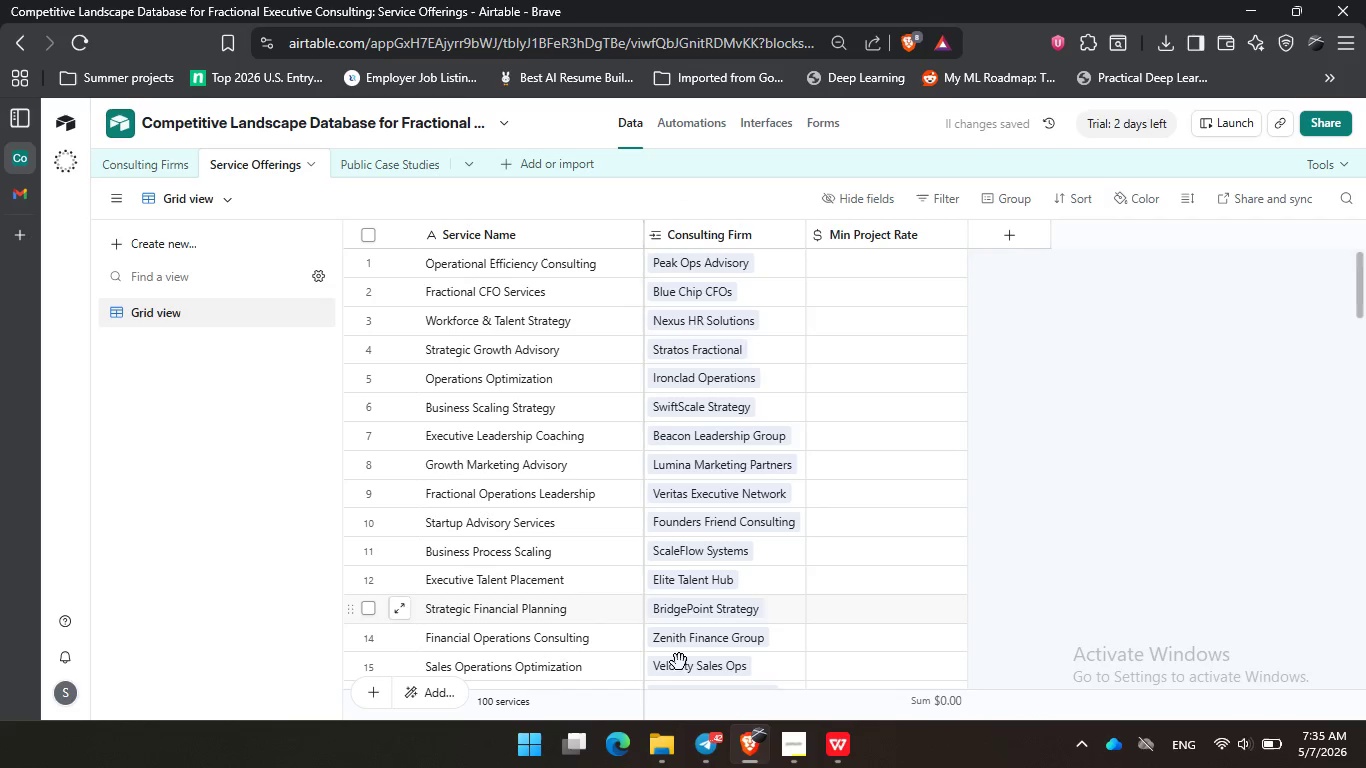 
left_click([706, 754])
 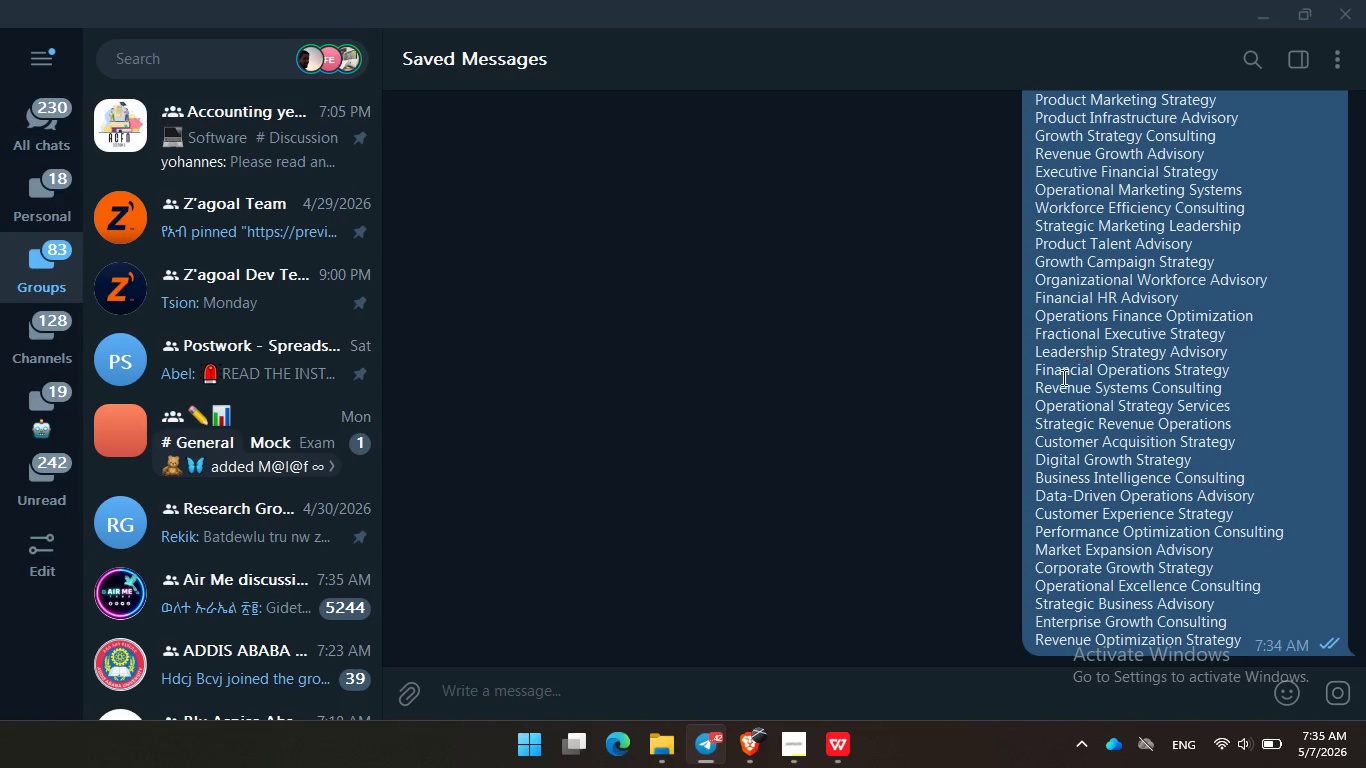 
scroll: coordinate [1076, 382], scroll_direction: up, amount: 23.0
 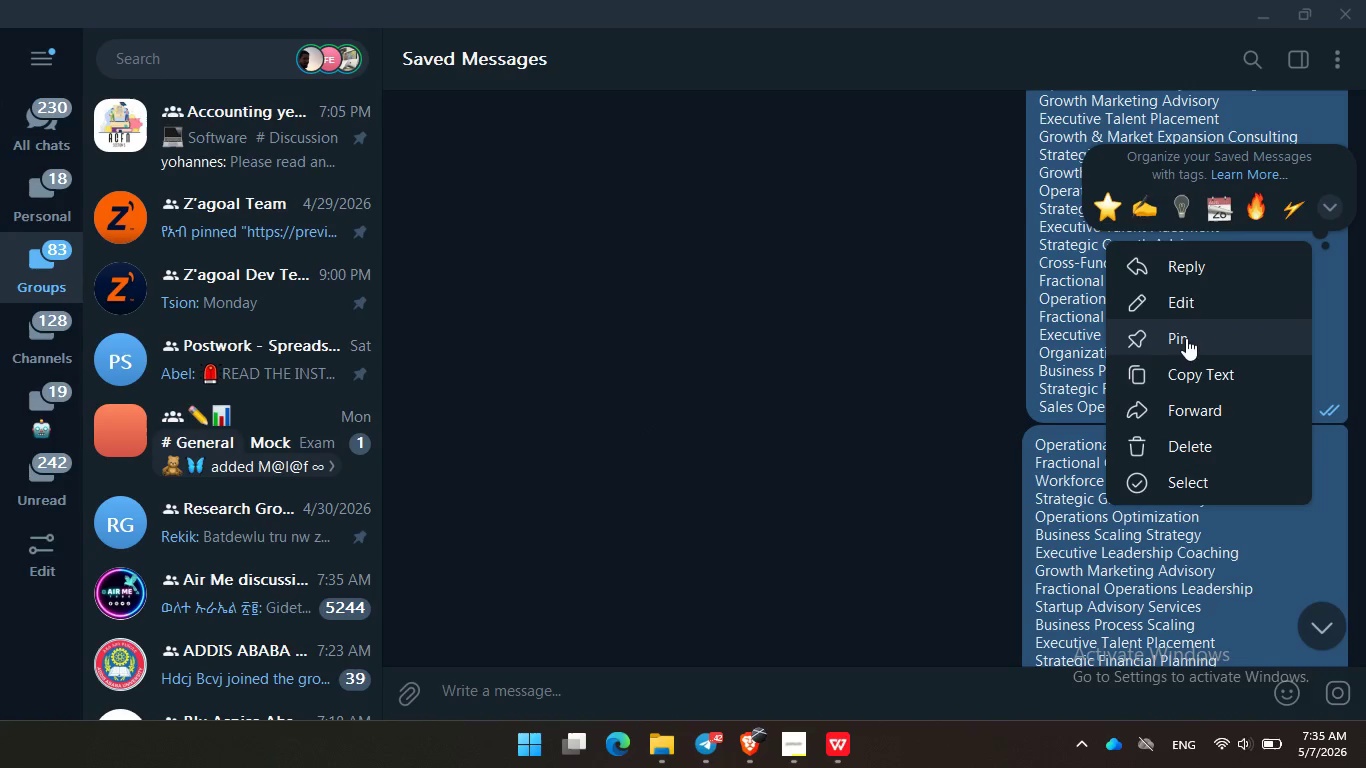 
left_click([1191, 358])
 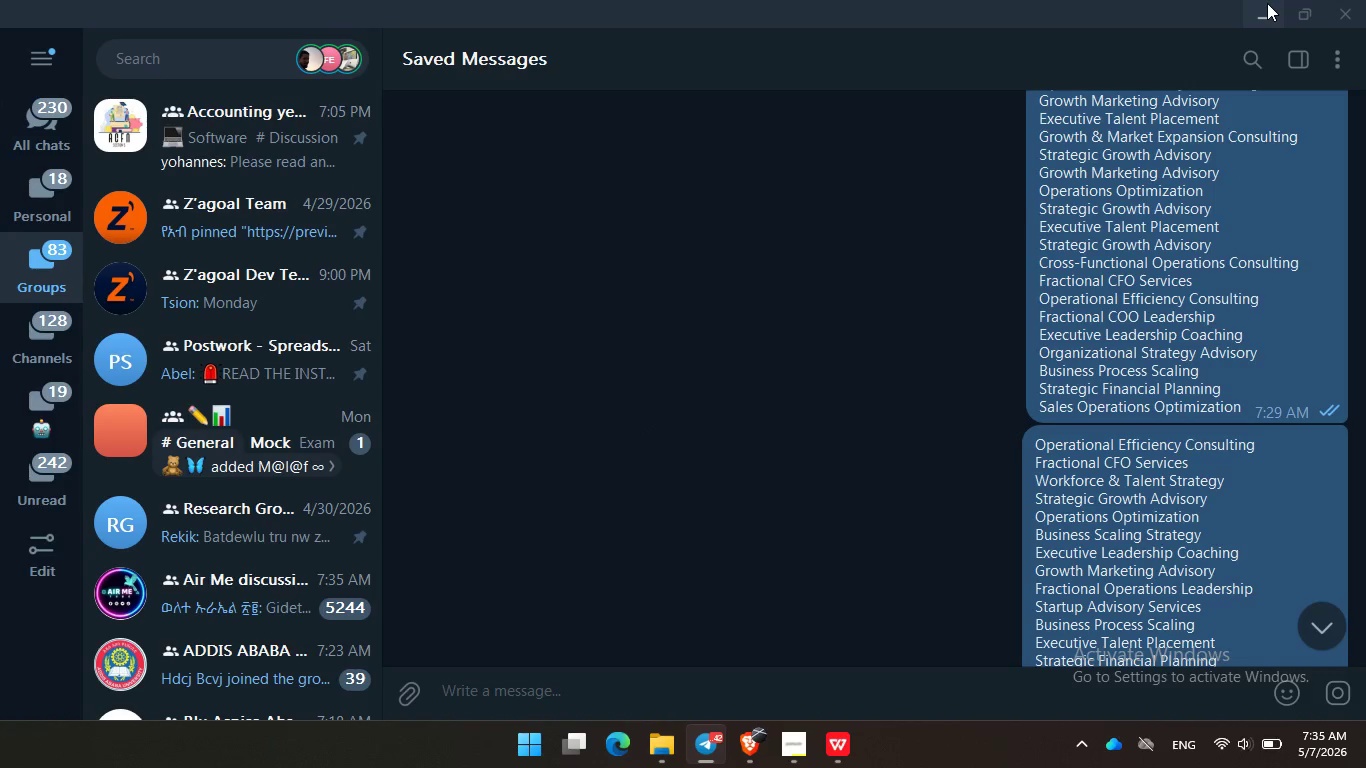 
left_click([1267, 3])
 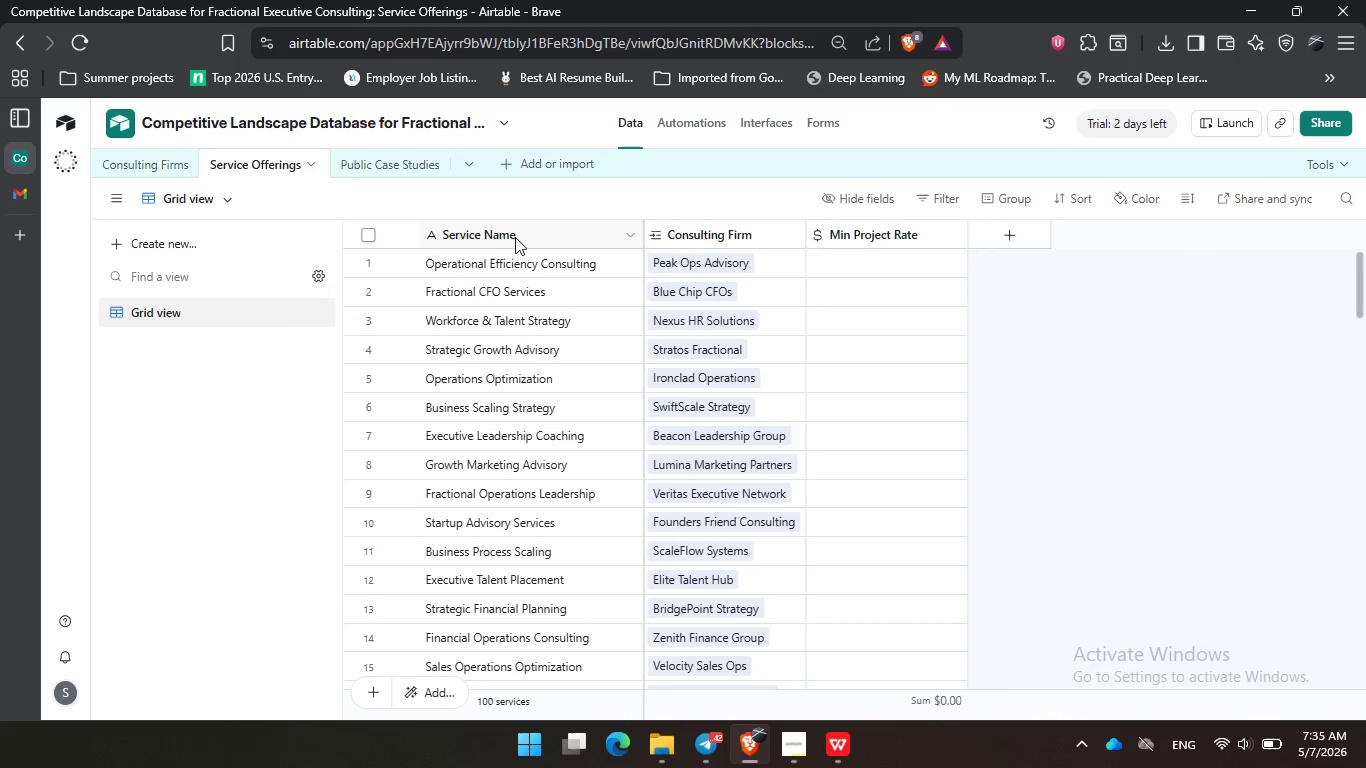 
left_click([516, 234])
 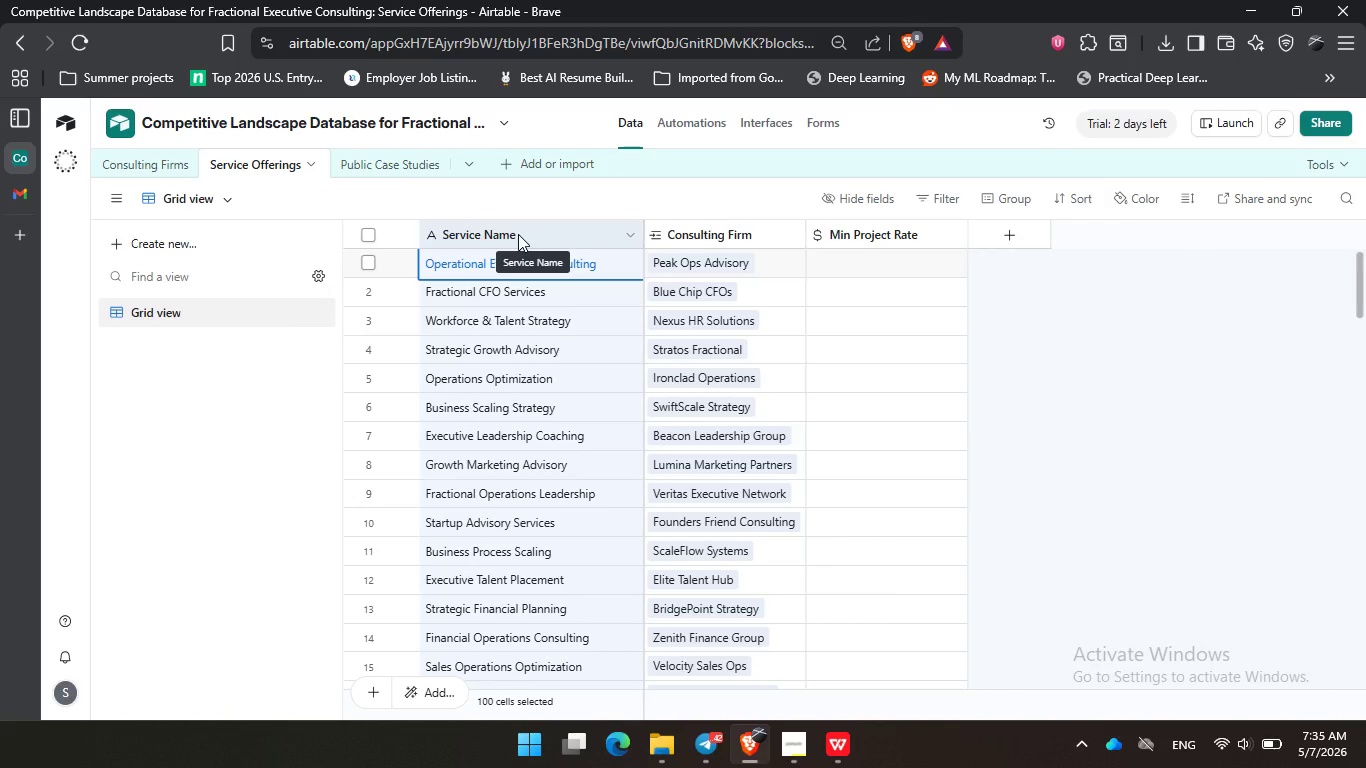 
key(Delete)
 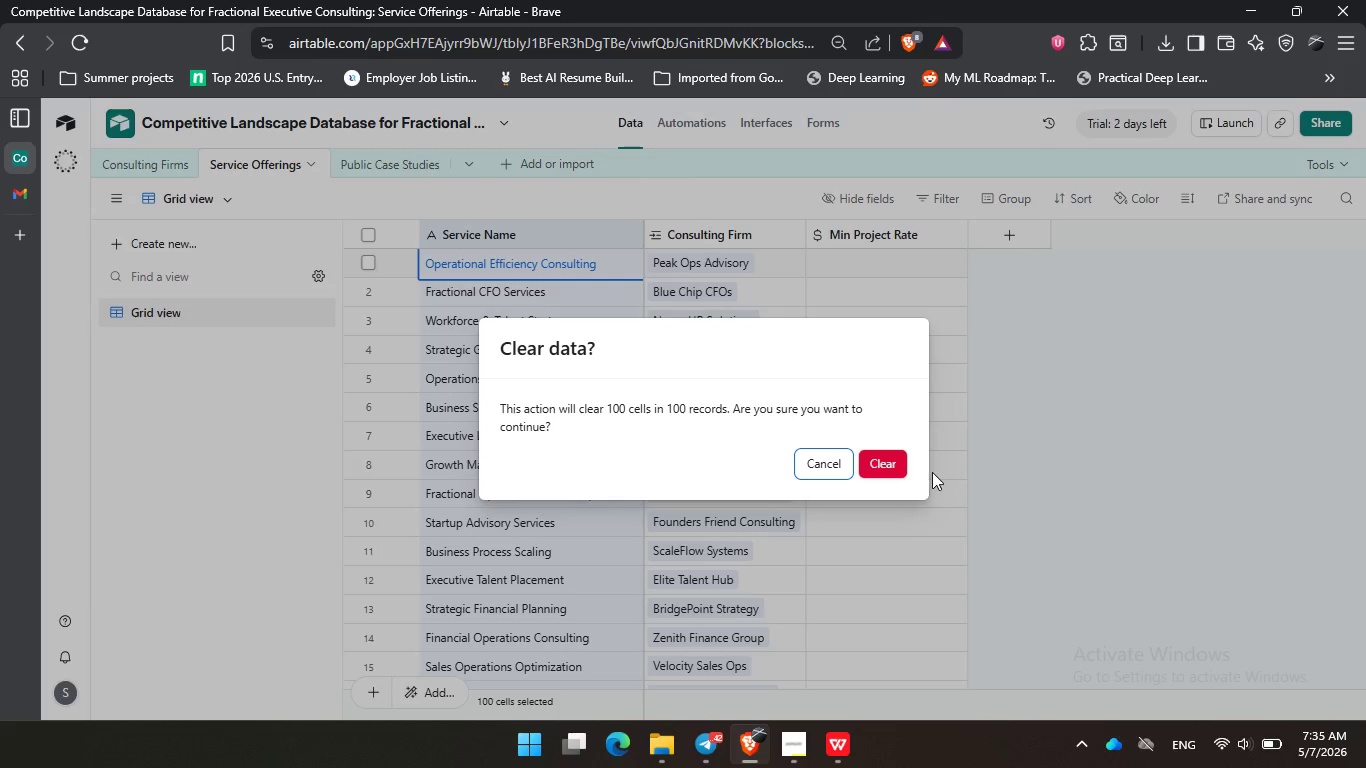 
left_click([898, 465])
 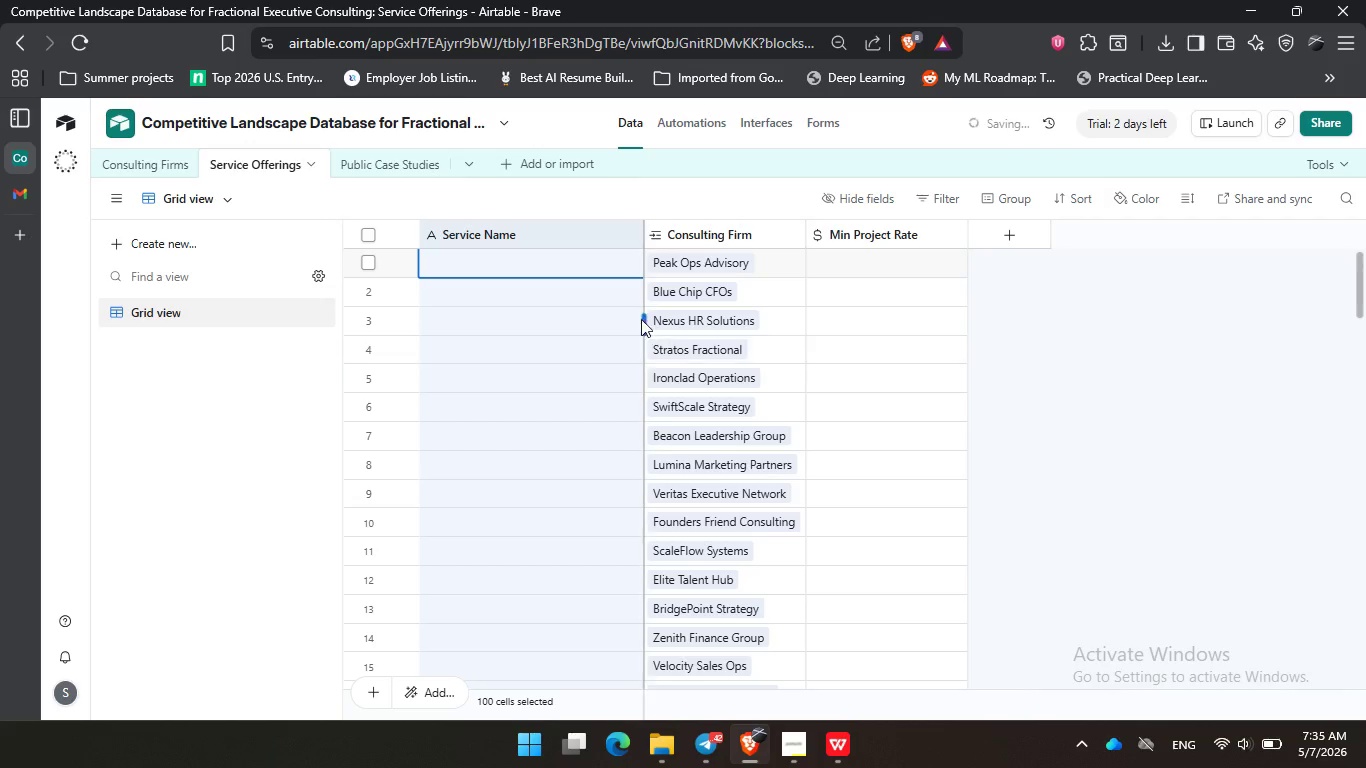 
left_click([609, 273])
 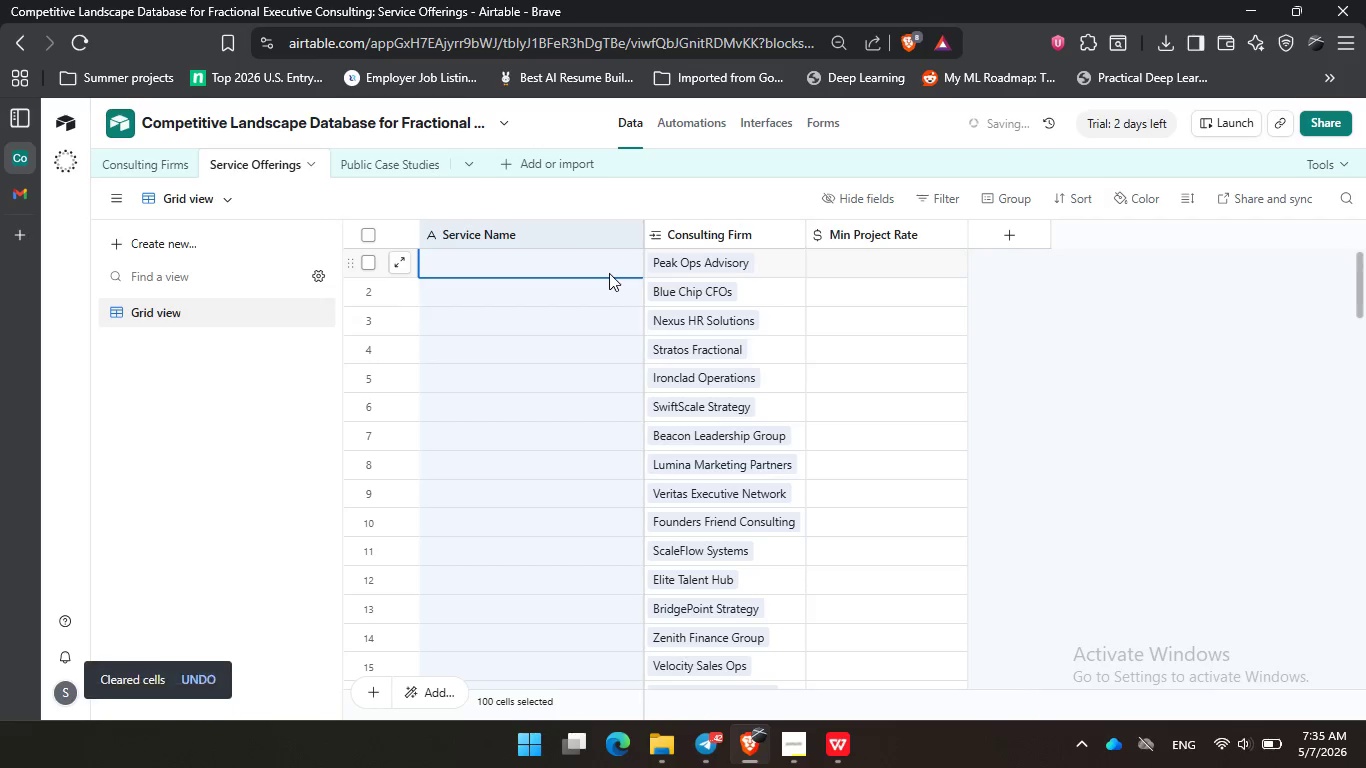 
key(Control+V)
 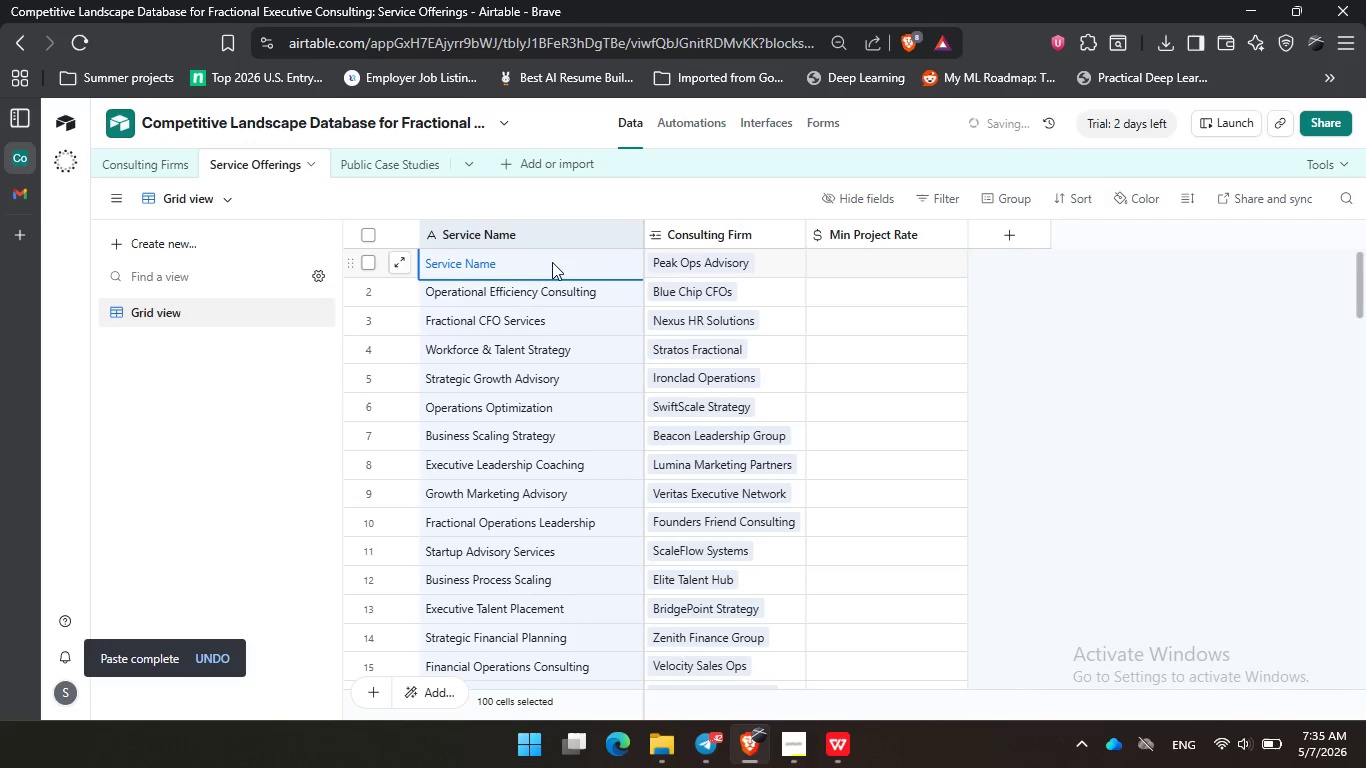 
left_click([552, 262])
 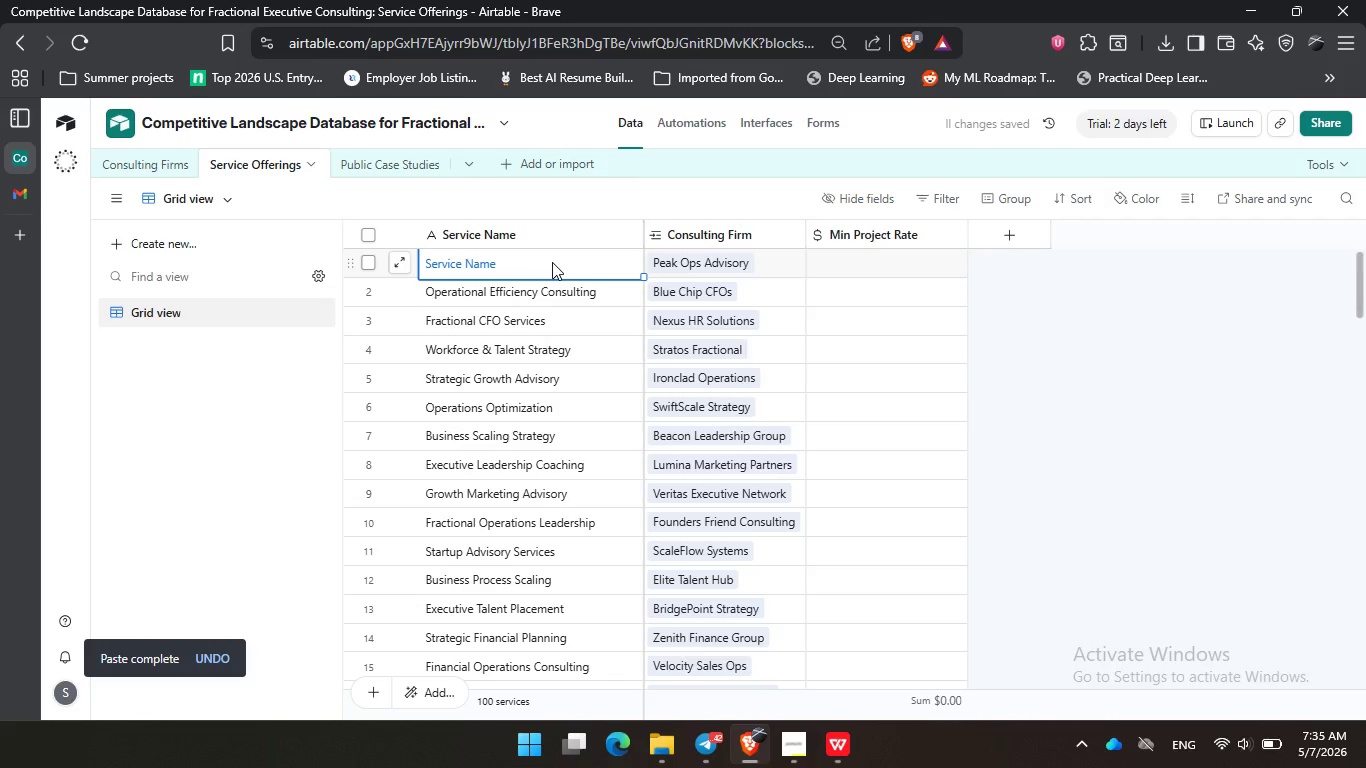 
key(Delete)
 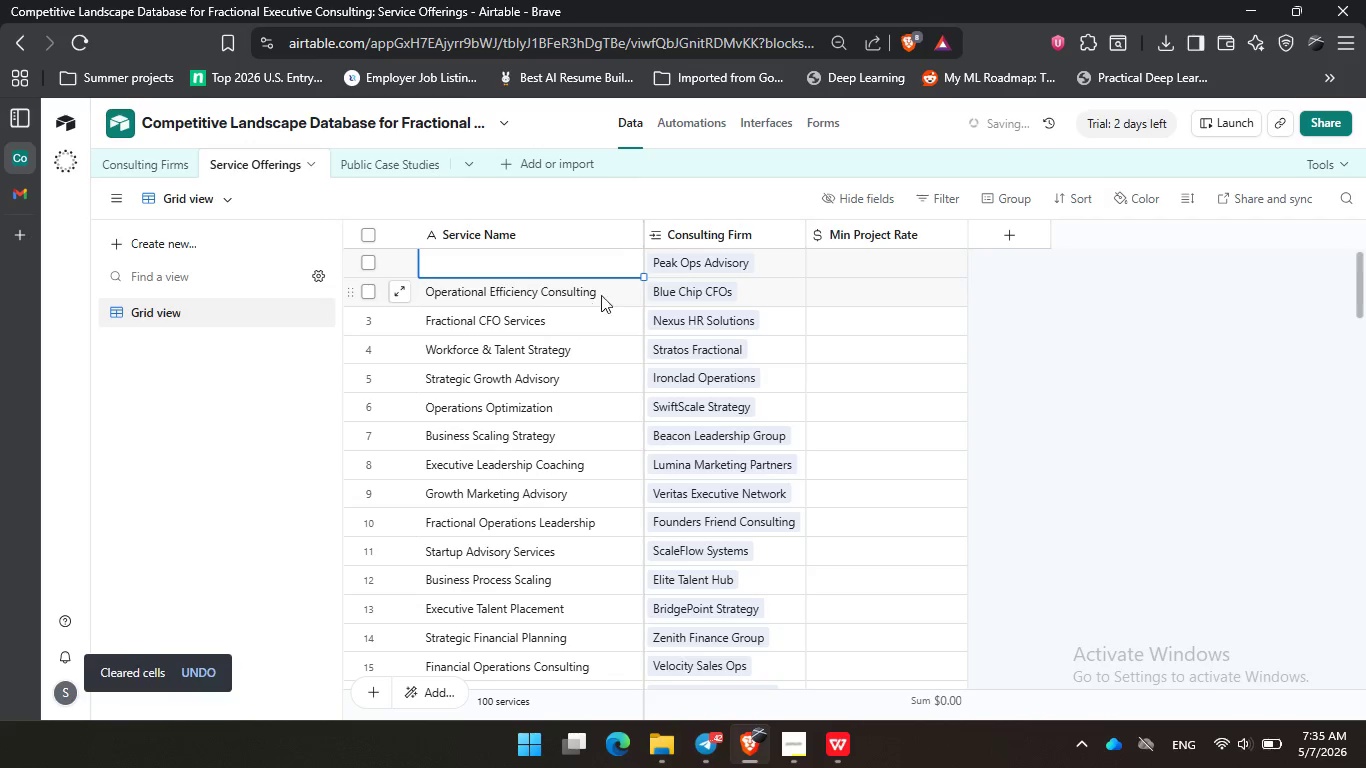 
left_click_drag(start_coordinate=[610, 291], to_coordinate=[574, 535])
 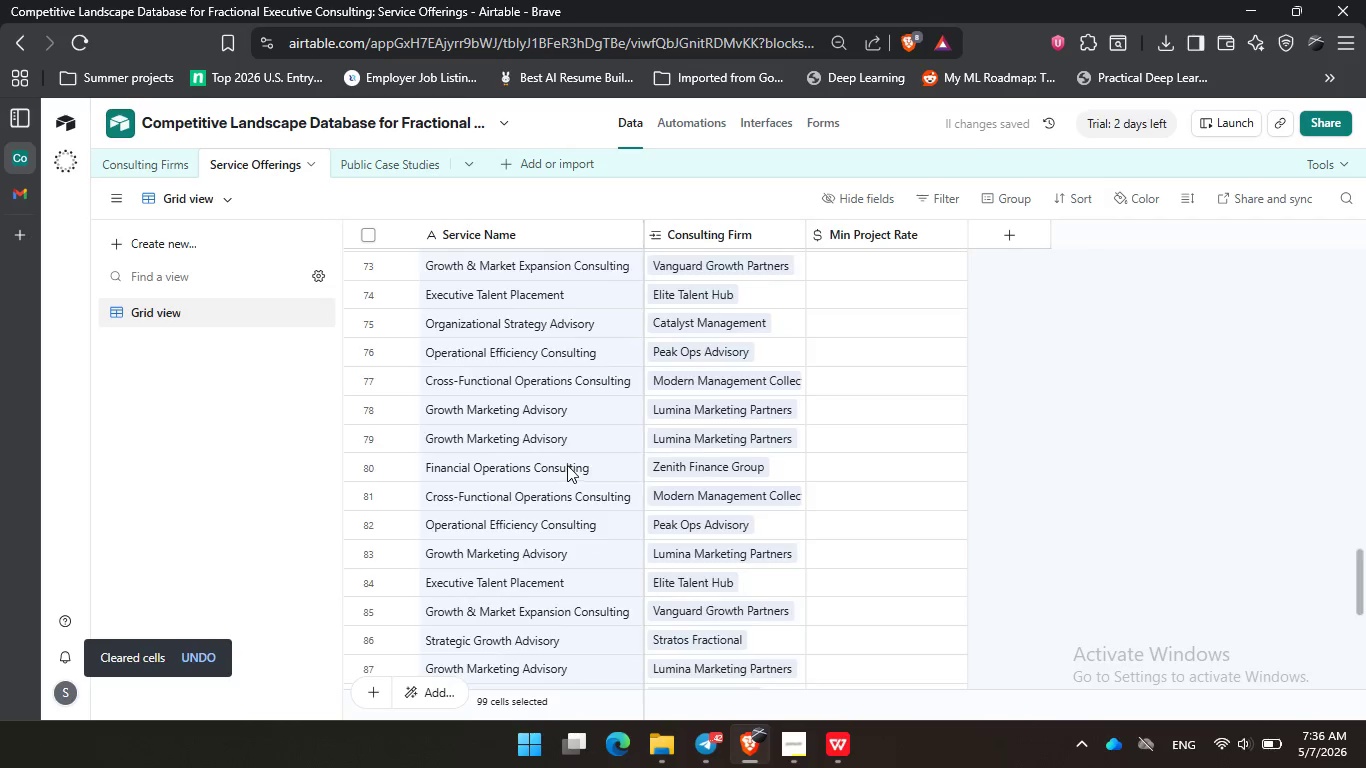 
scroll: coordinate [611, 431], scroll_direction: down, amount: 31.0
 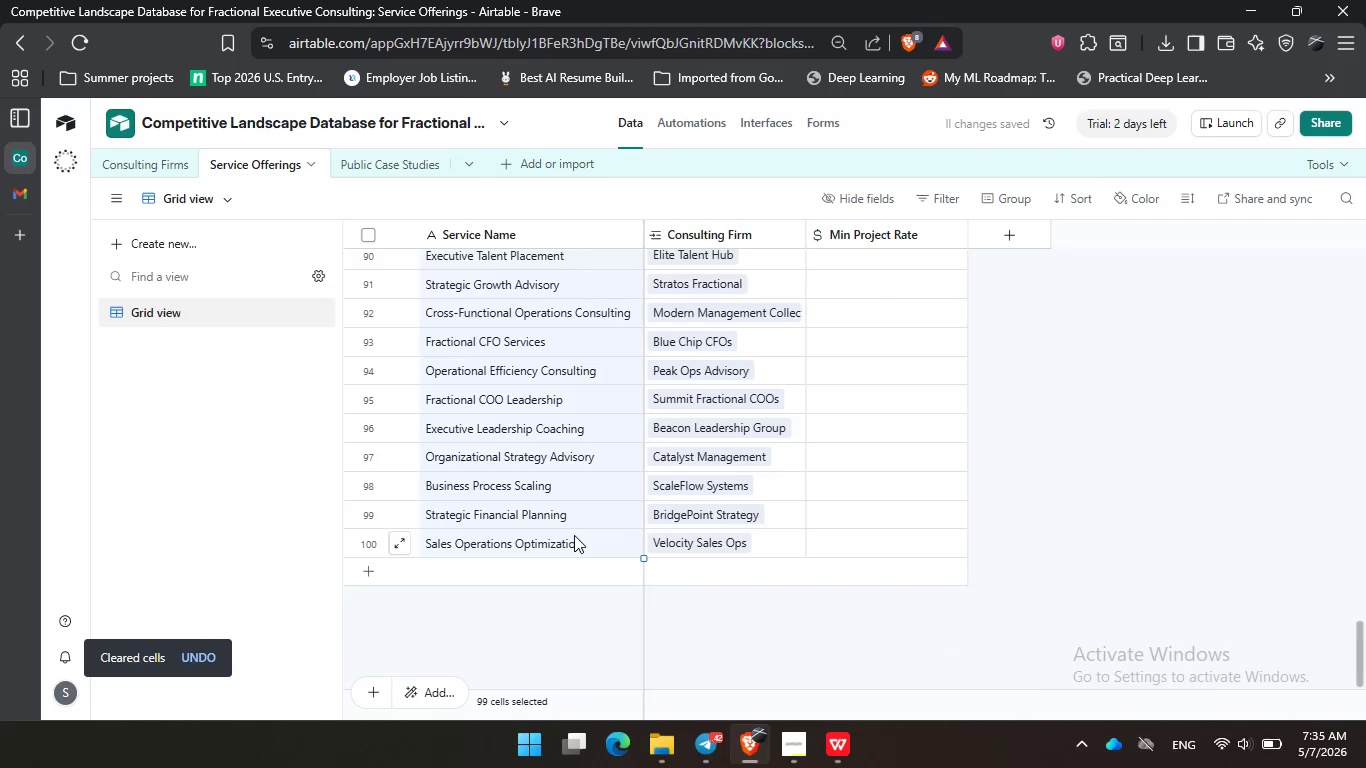 
scroll: coordinate [564, 444], scroll_direction: up, amount: 34.0
 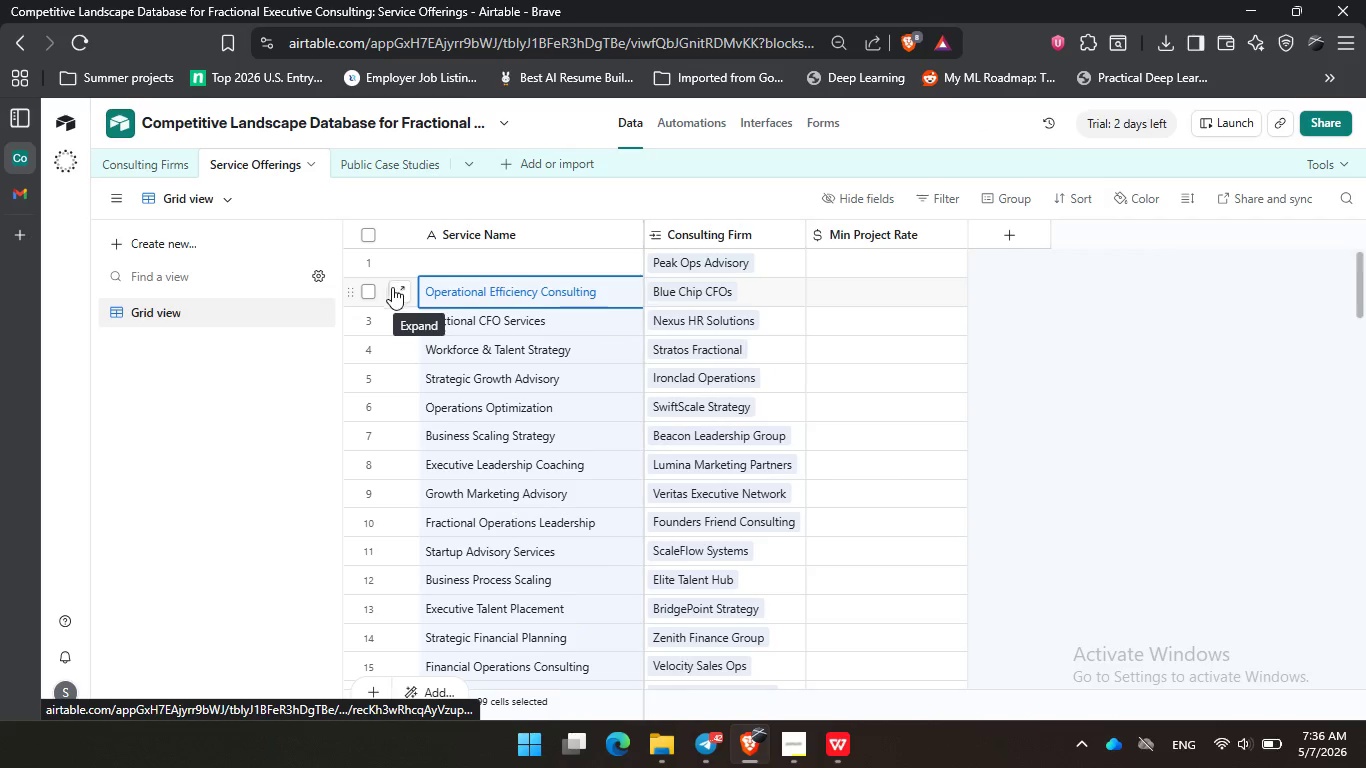 
left_click_drag(start_coordinate=[351, 292], to_coordinate=[358, 270])
 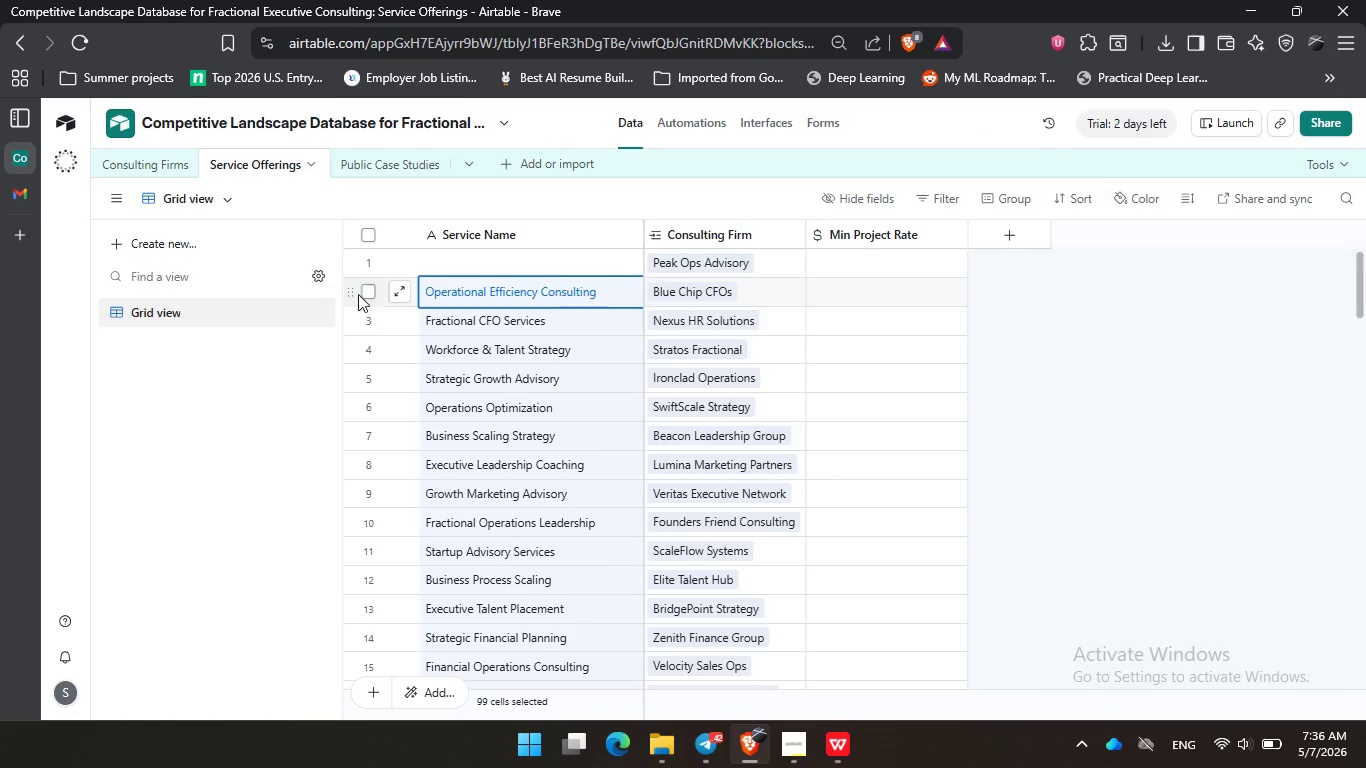 
left_click_drag(start_coordinate=[351, 294], to_coordinate=[368, 258])
 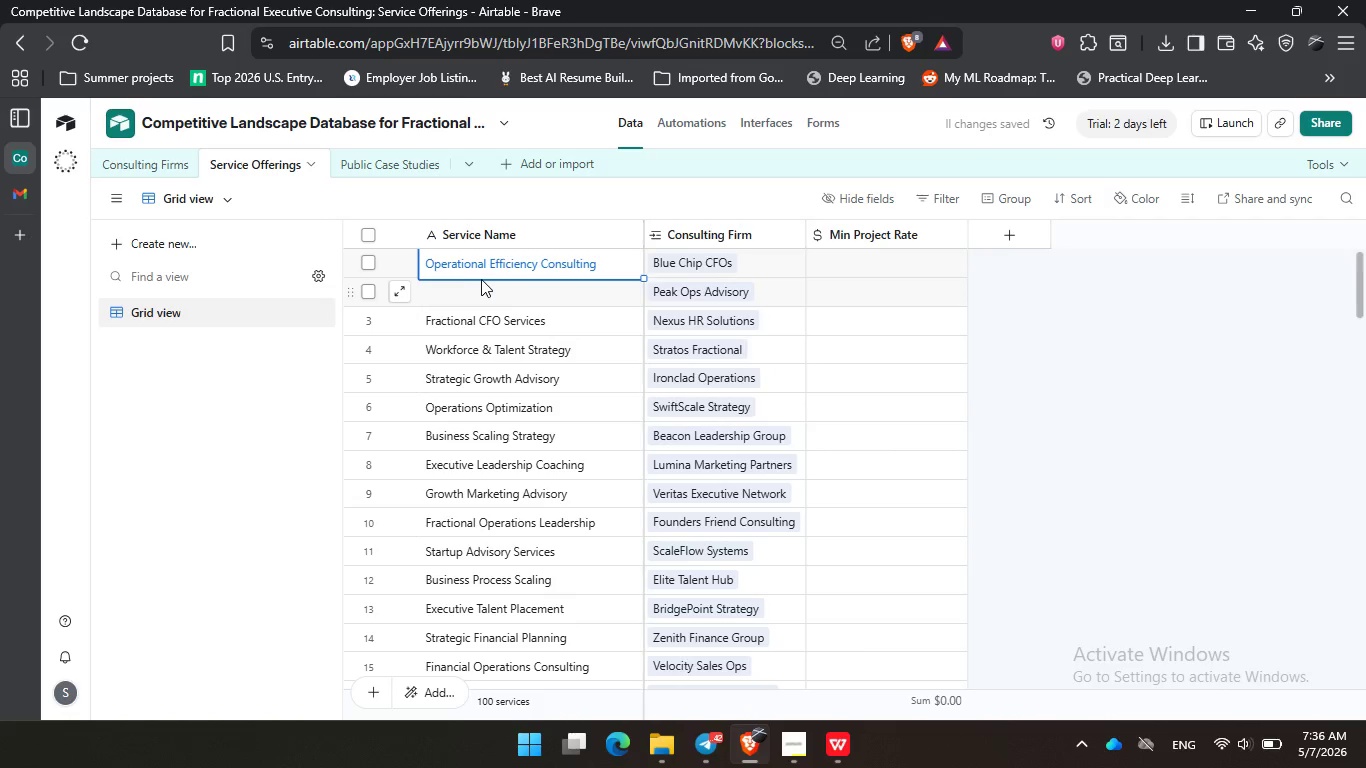 
key(Control+Z)
 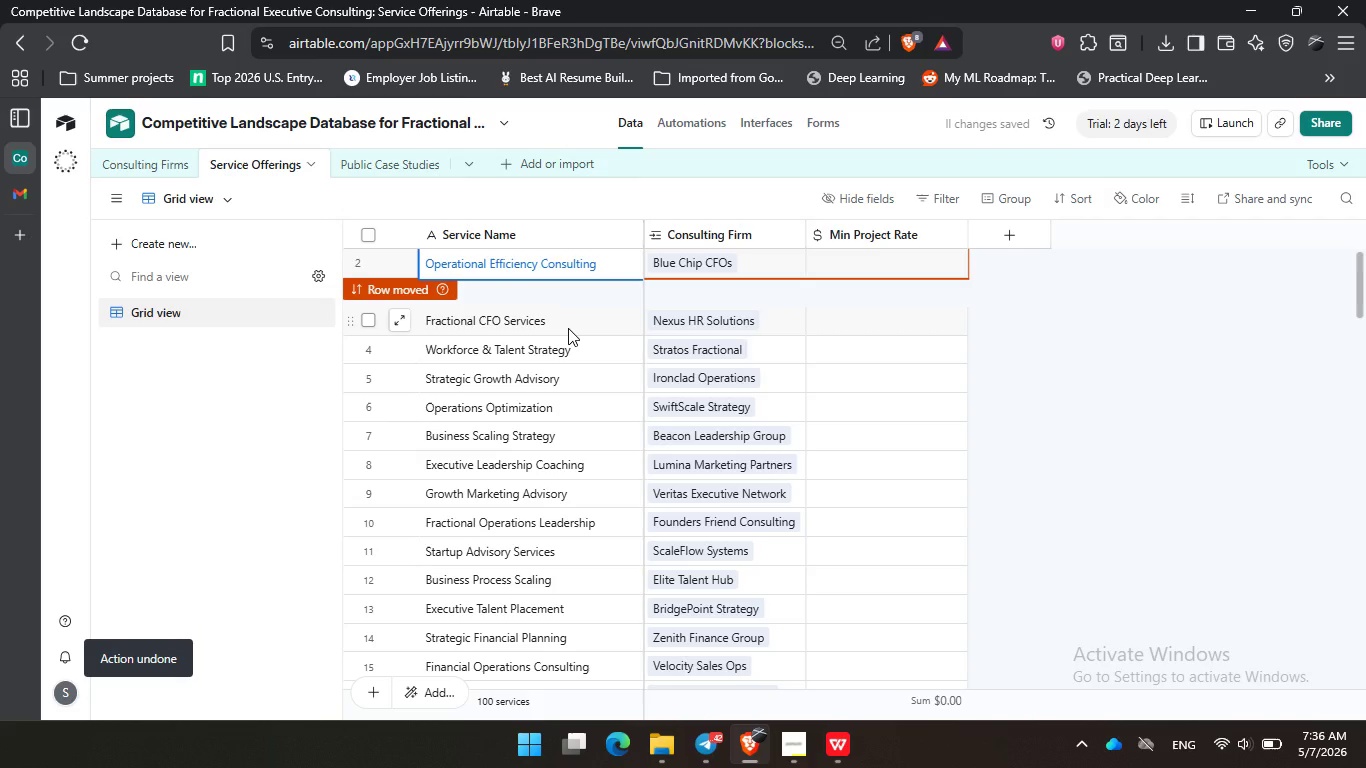 
key(Control+Z)
 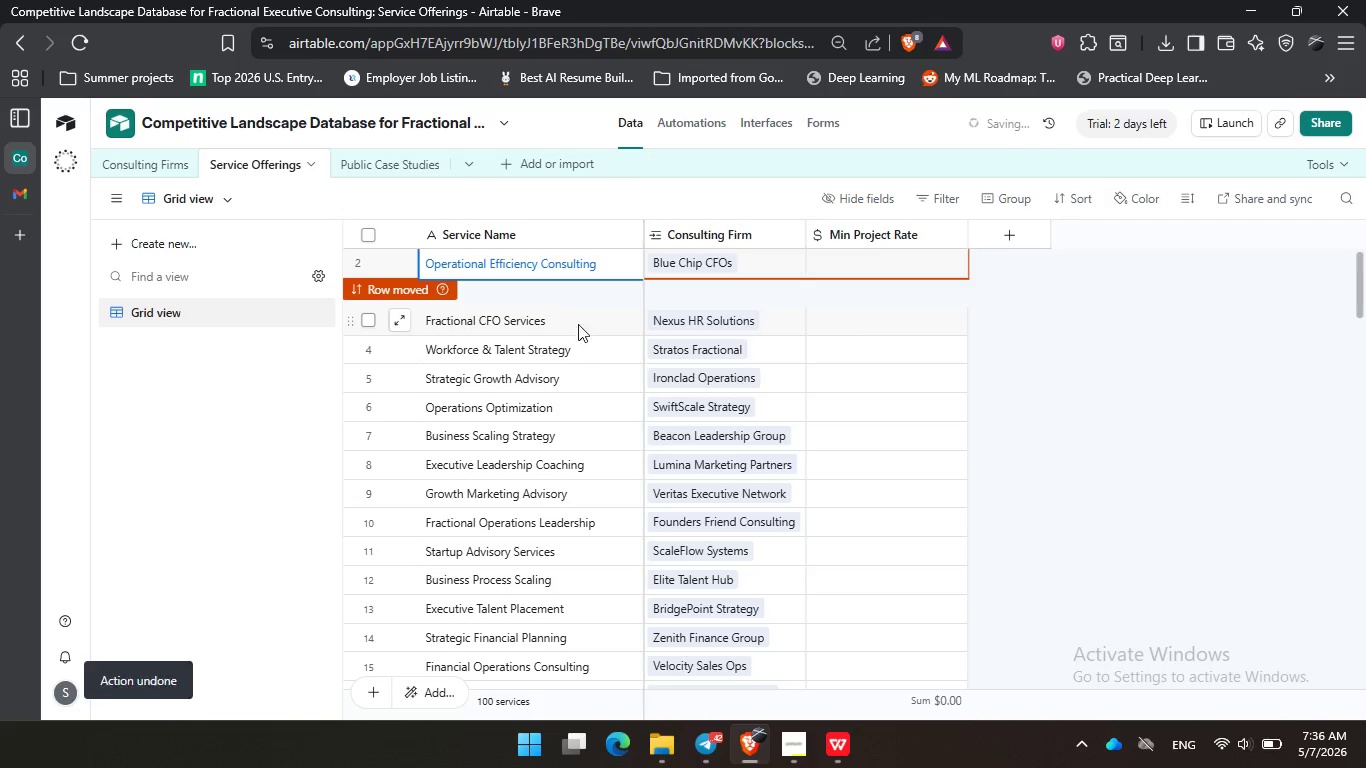 
left_click([1232, 388])
 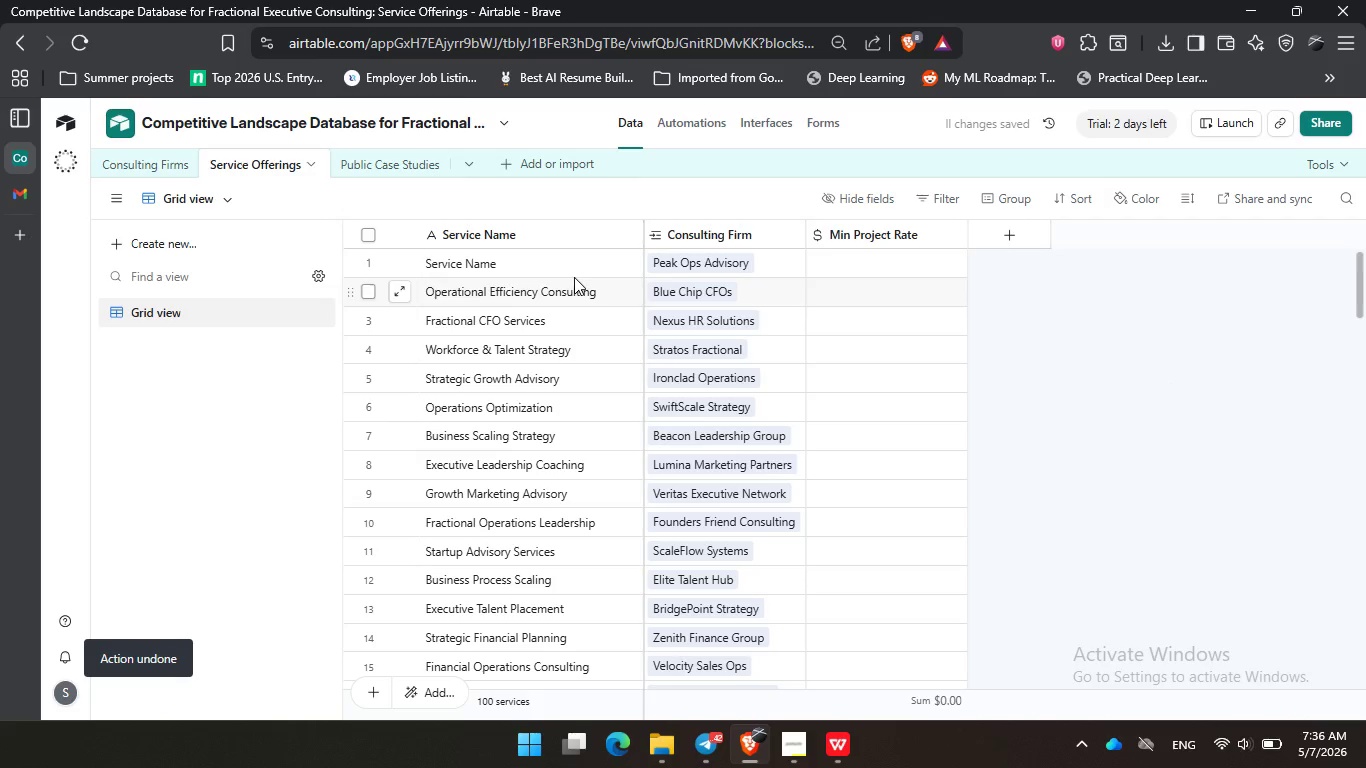 
left_click([528, 268])
 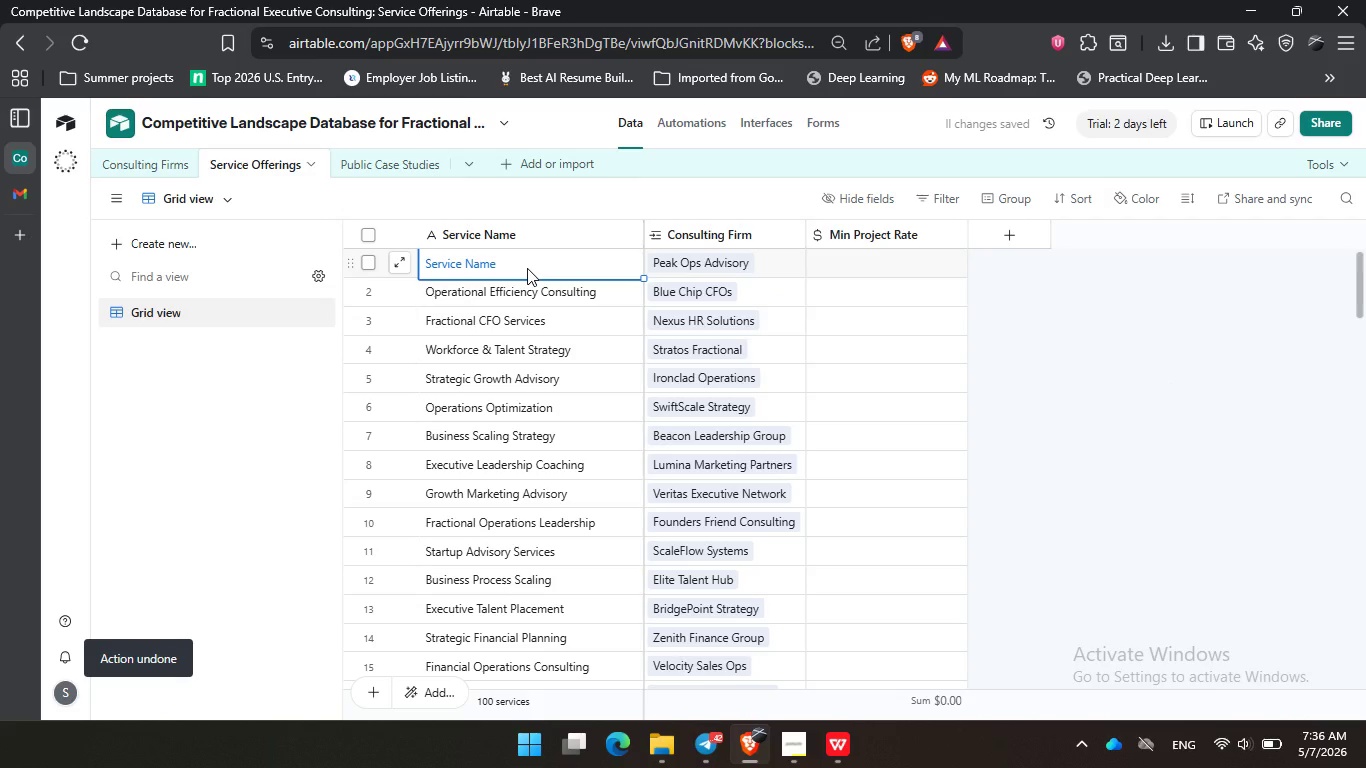 
key(Delete)
 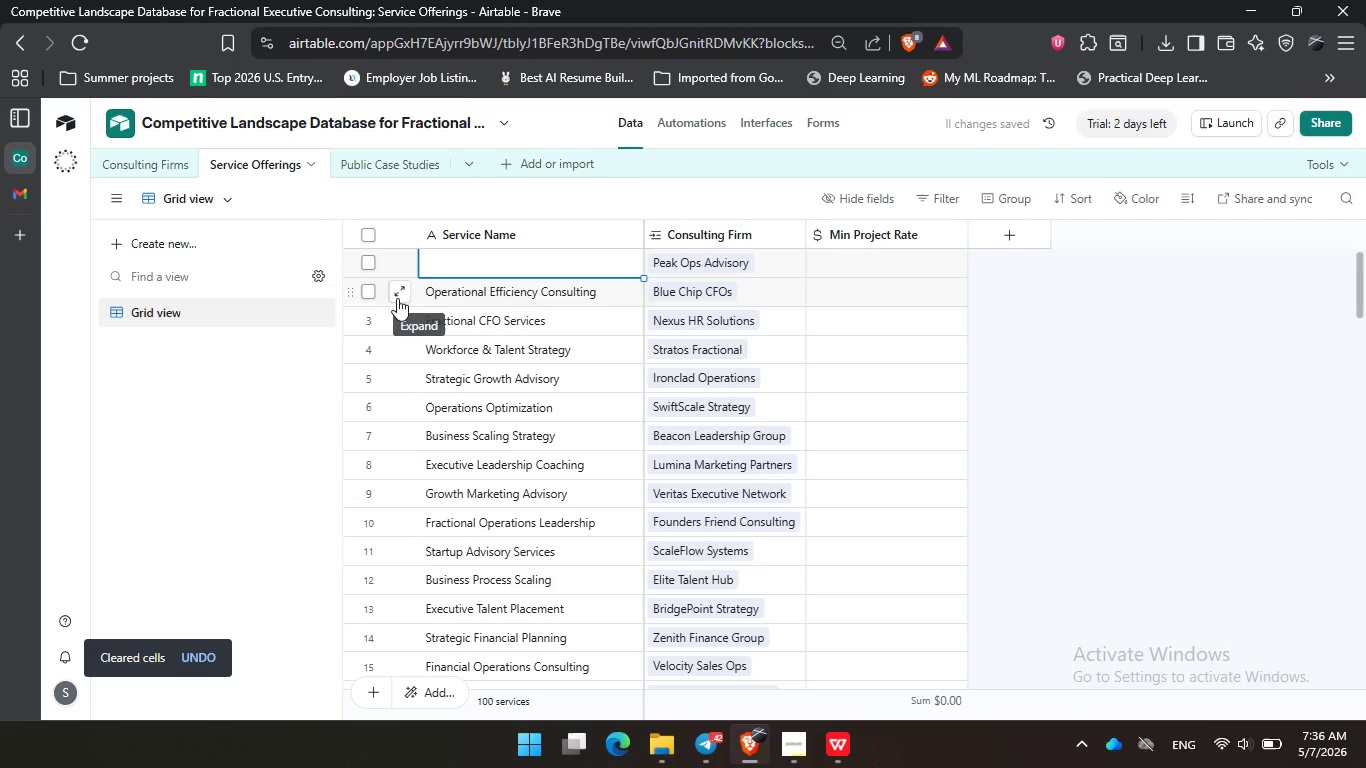 
left_click_drag(start_coordinate=[546, 291], to_coordinate=[532, 525])
 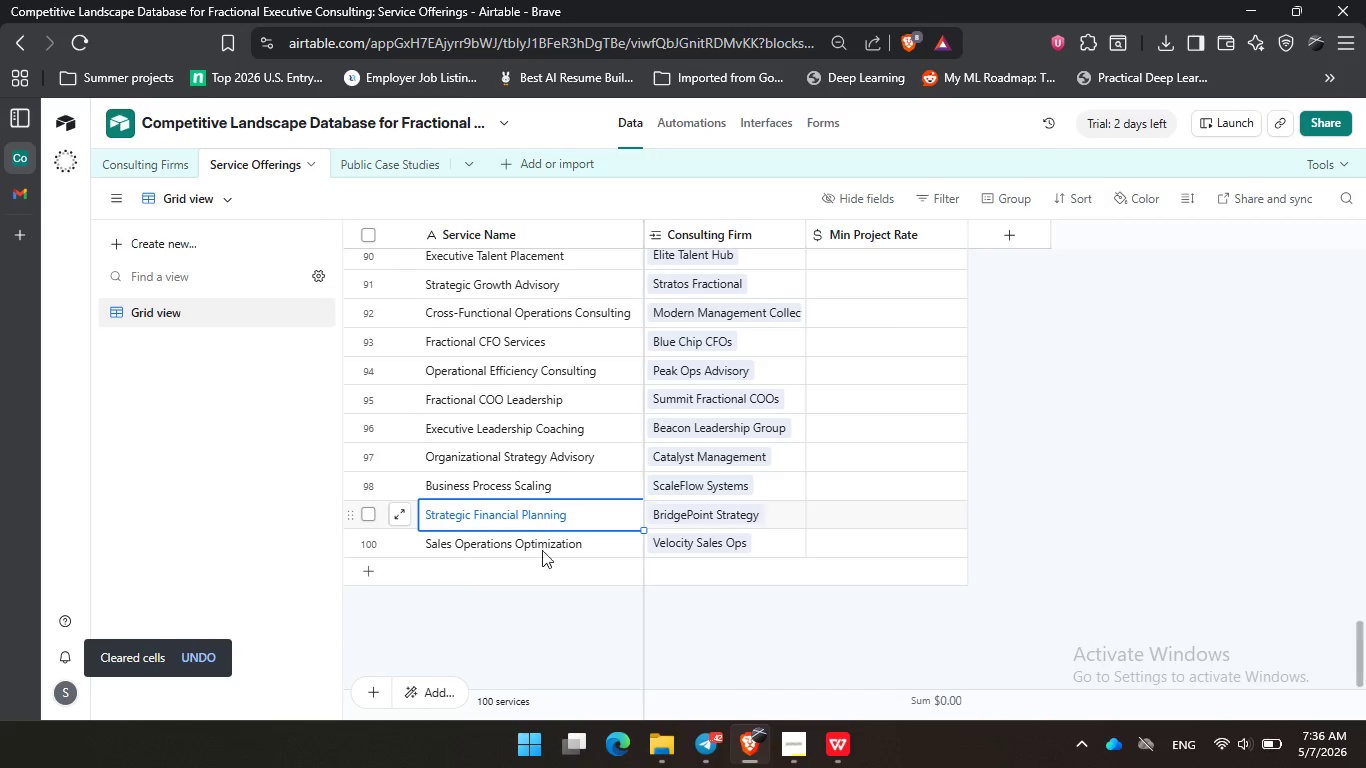 
scroll: coordinate [532, 615], scroll_direction: down, amount: 24.0
 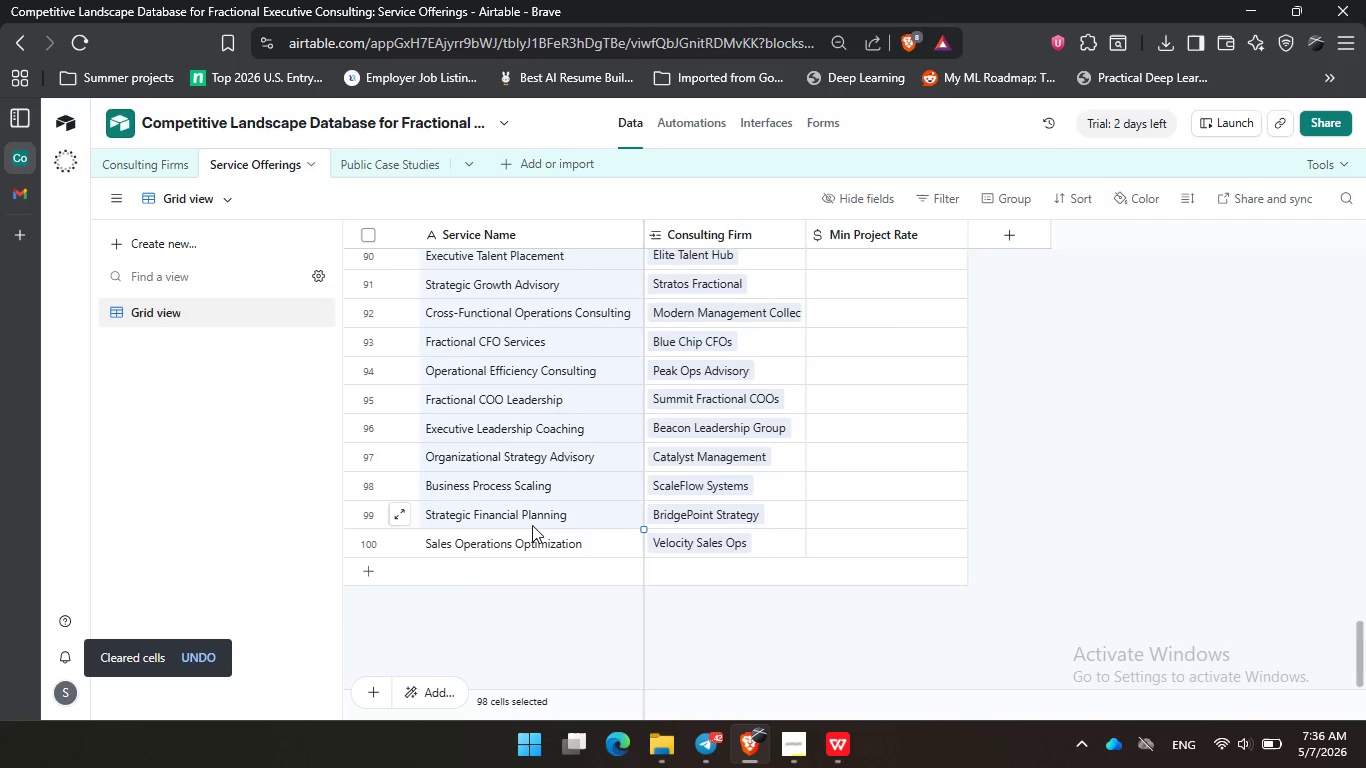 
left_click([532, 525])
 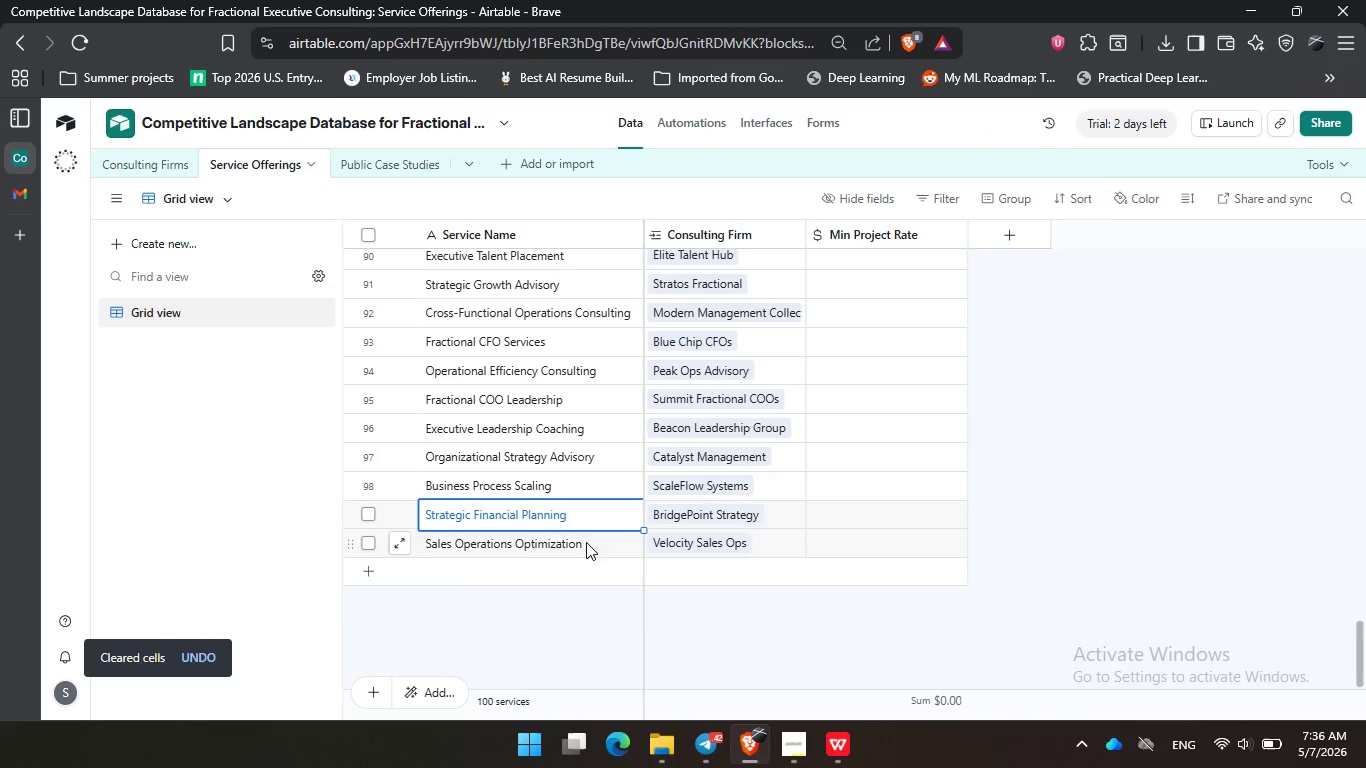 
left_click_drag(start_coordinate=[596, 540], to_coordinate=[442, 298])
 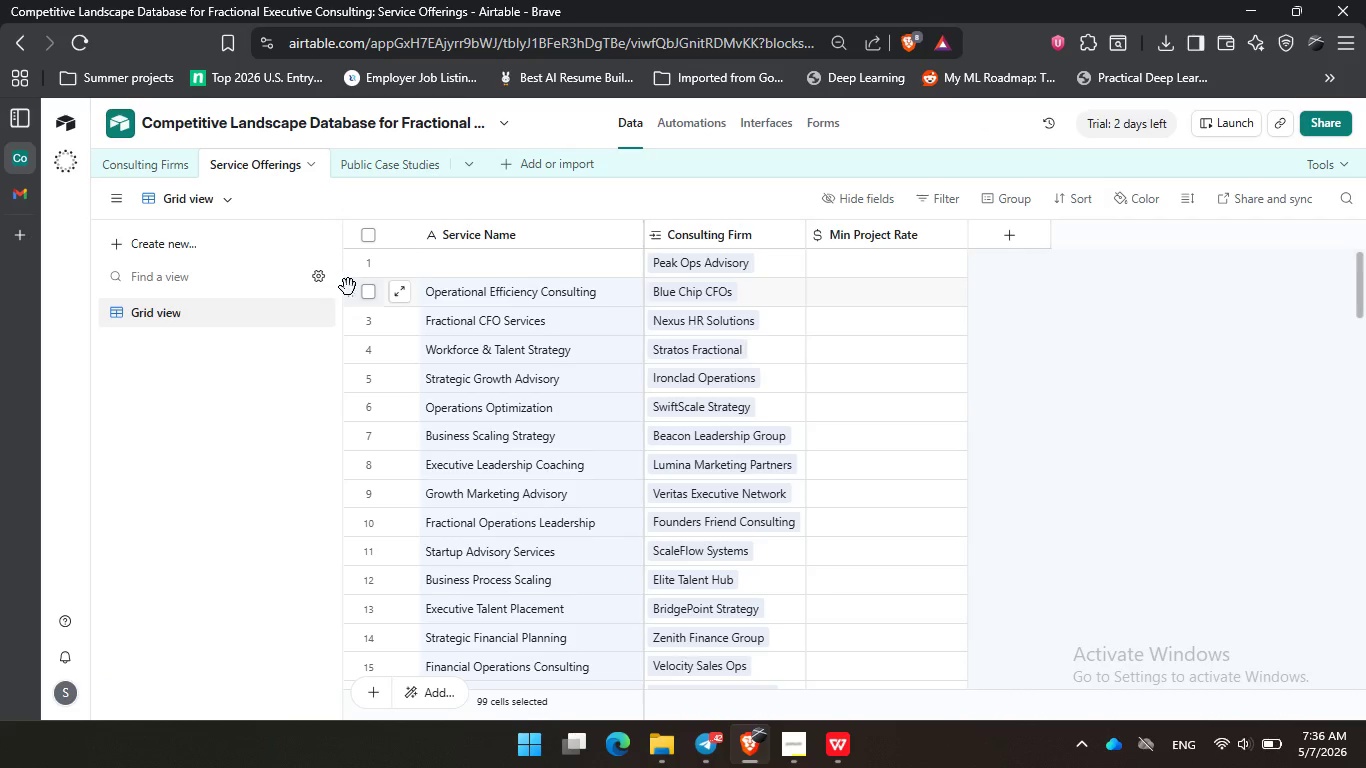 
scroll: coordinate [570, 305], scroll_direction: up, amount: 26.0
 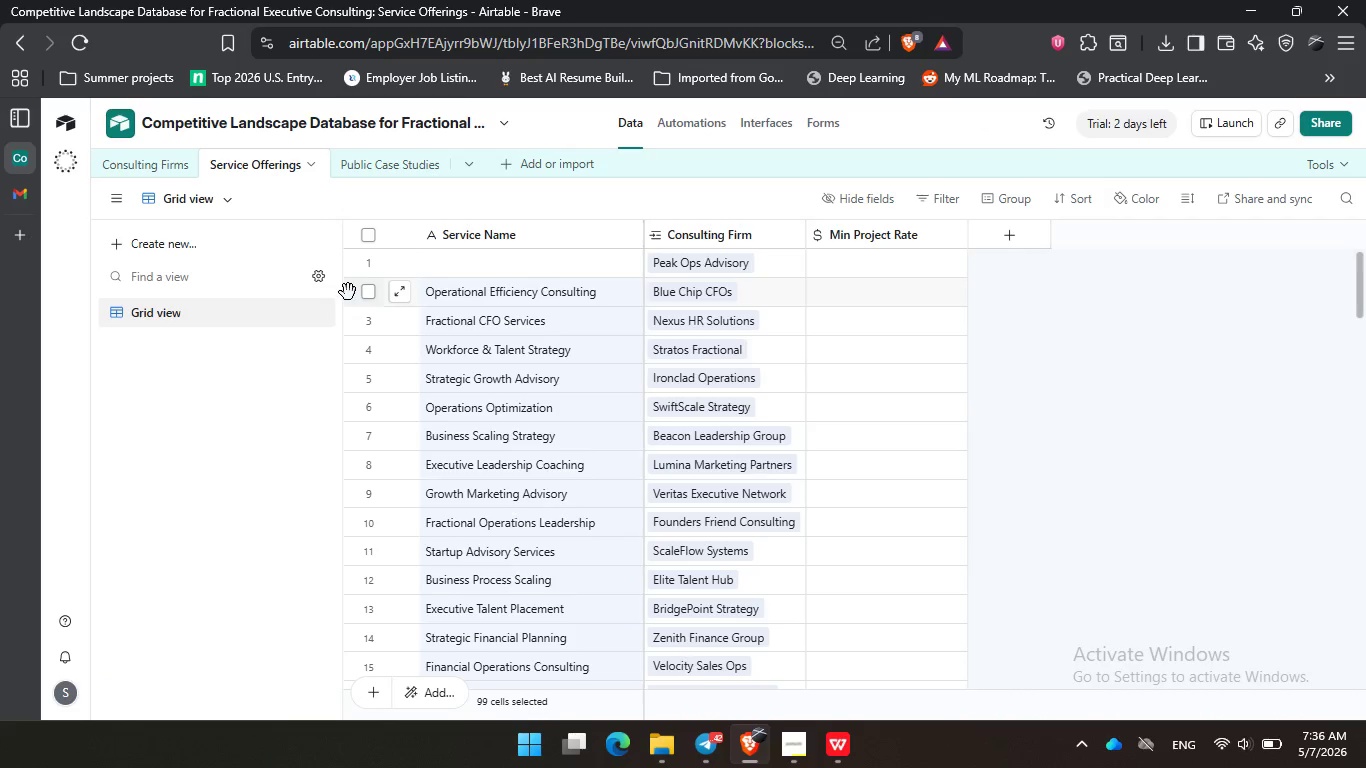 
left_click_drag(start_coordinate=[349, 293], to_coordinate=[444, 265])
 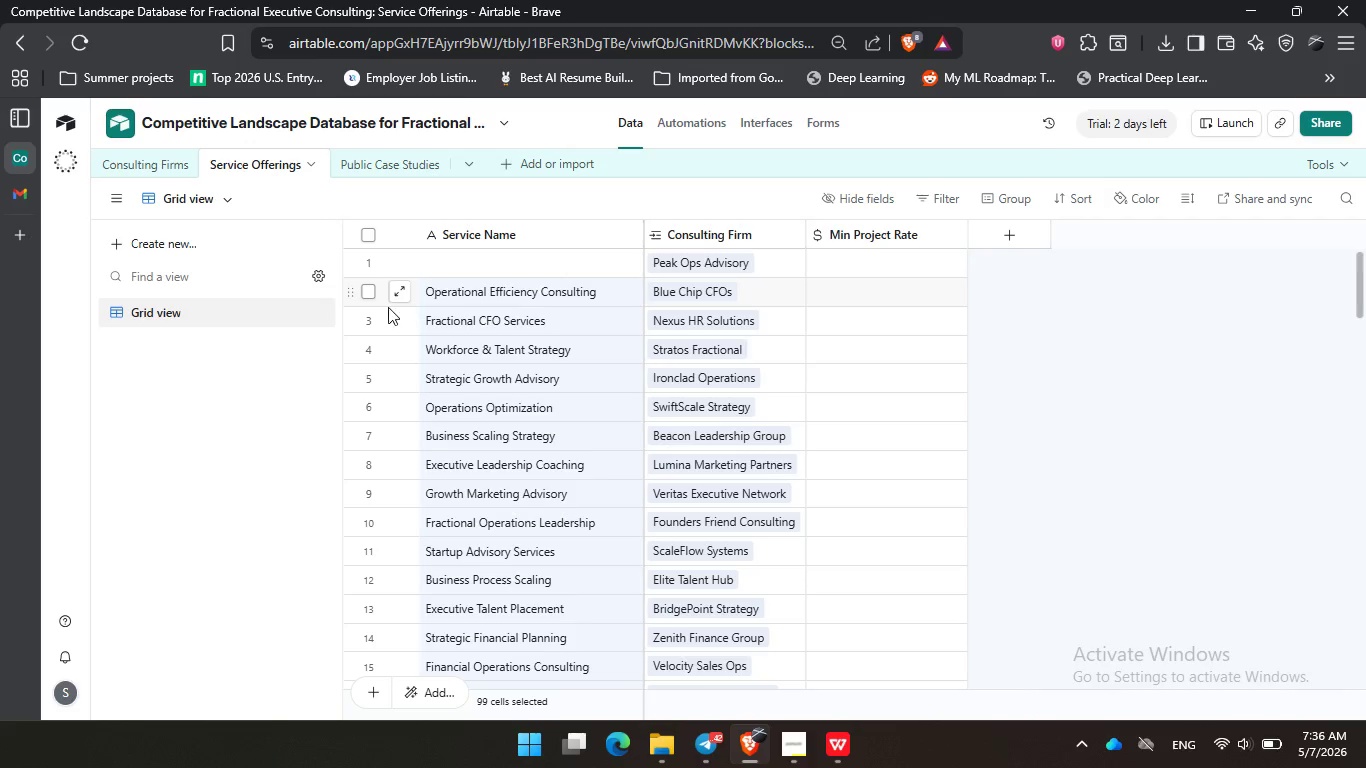 
left_click_drag(start_coordinate=[354, 296], to_coordinate=[517, 264])
 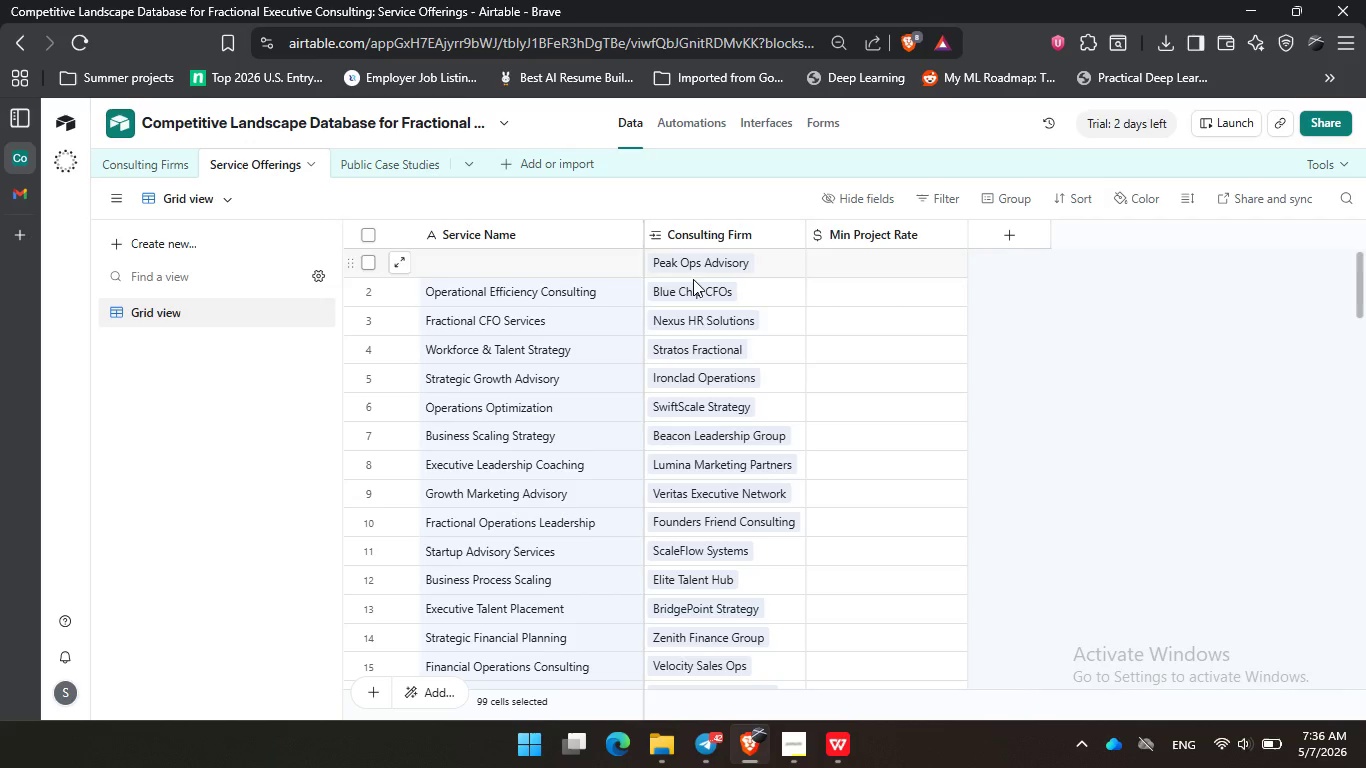 
left_click_drag(start_coordinate=[786, 264], to_coordinate=[741, 542])
 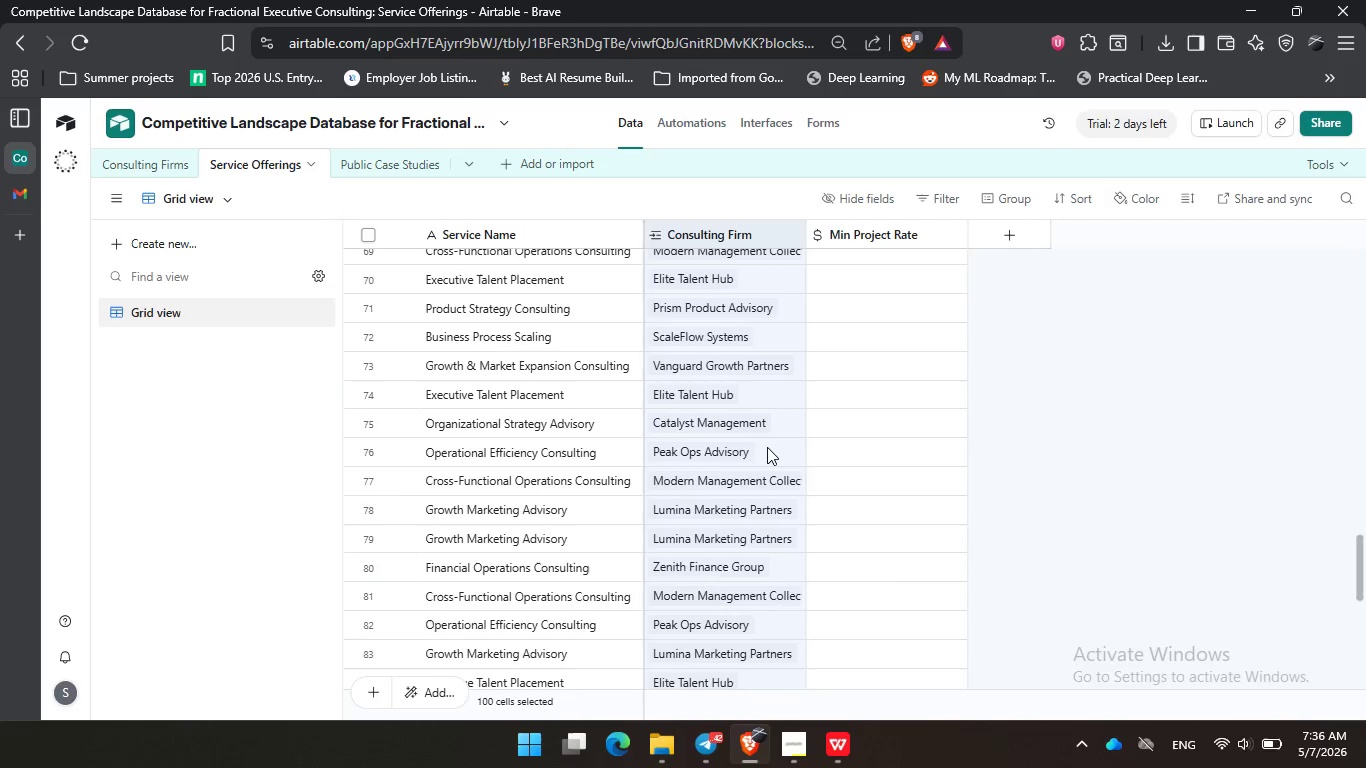 
scroll: coordinate [784, 448], scroll_direction: down, amount: 33.0
 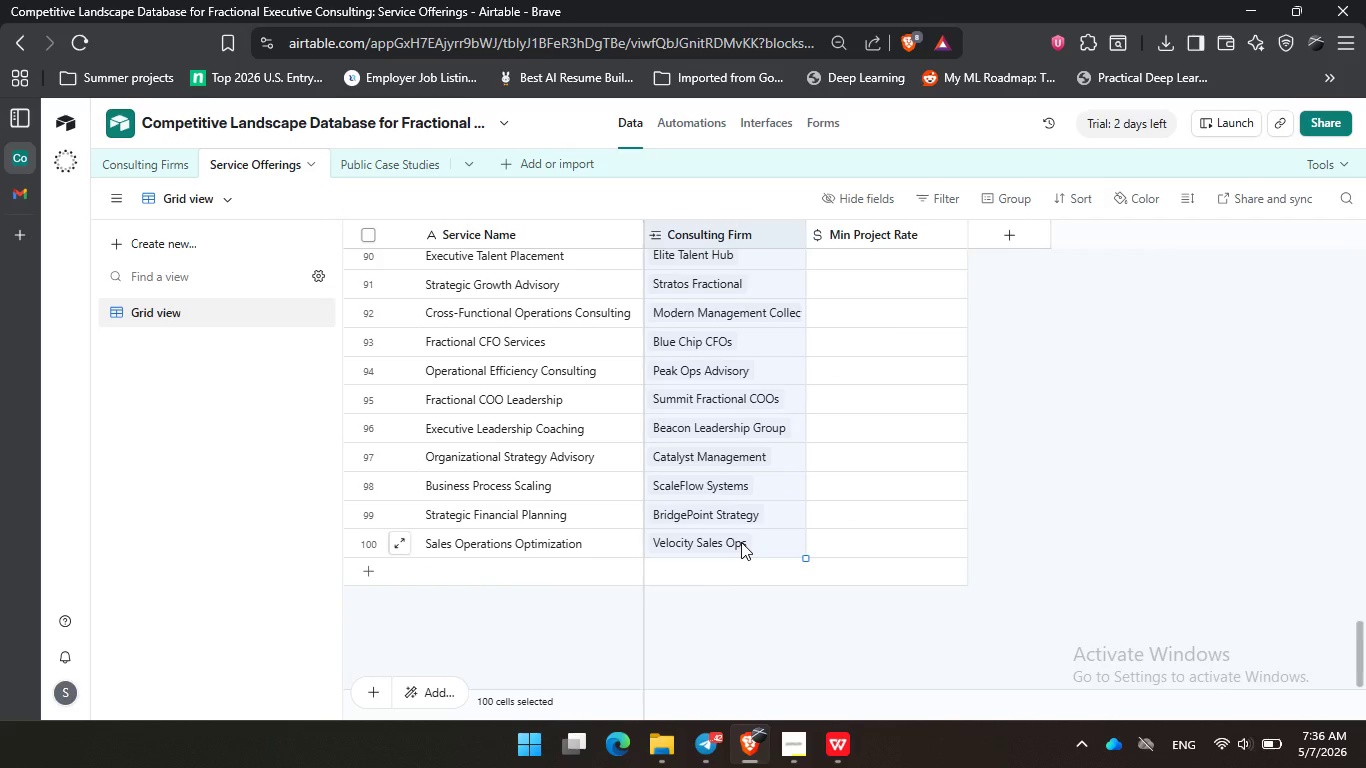 
scroll: coordinate [762, 440], scroll_direction: up, amount: 34.0
 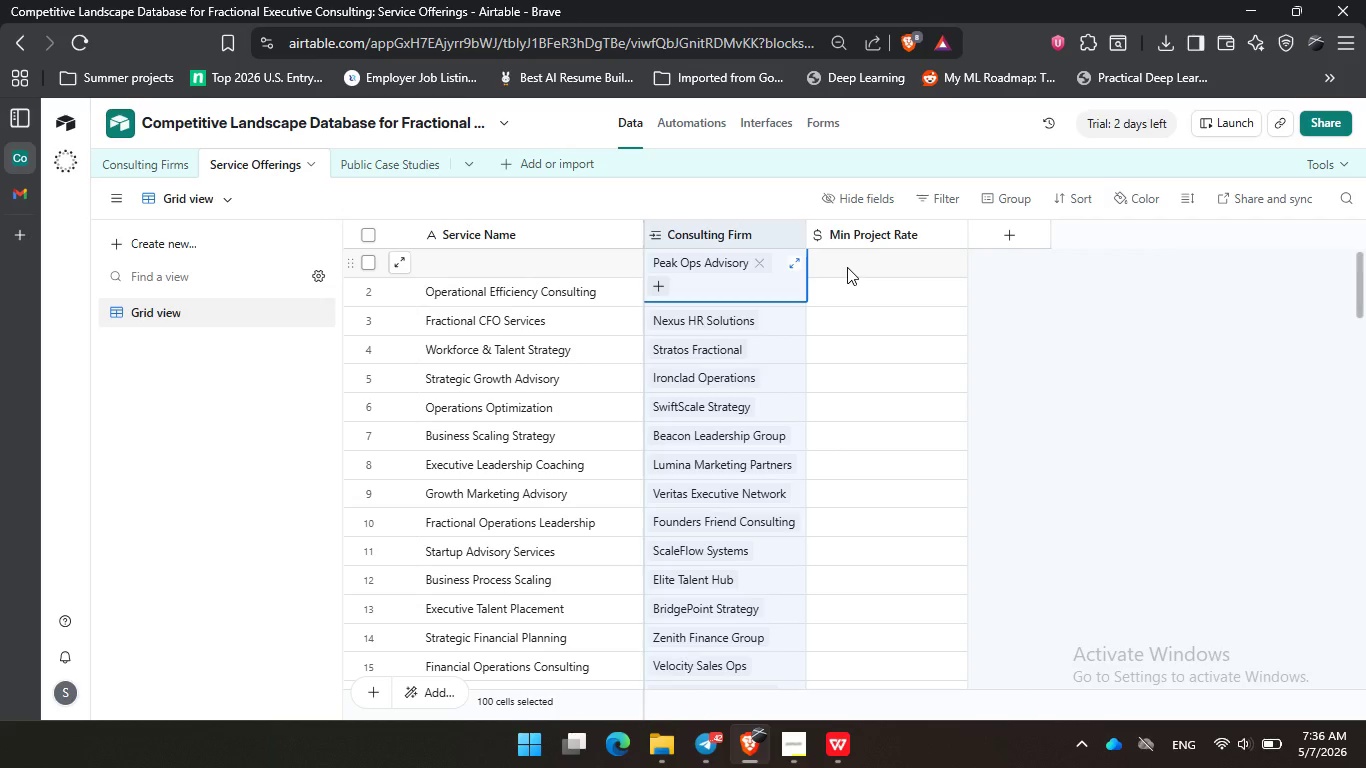 
scroll: coordinate [847, 265], scroll_direction: down, amount: 29.0
 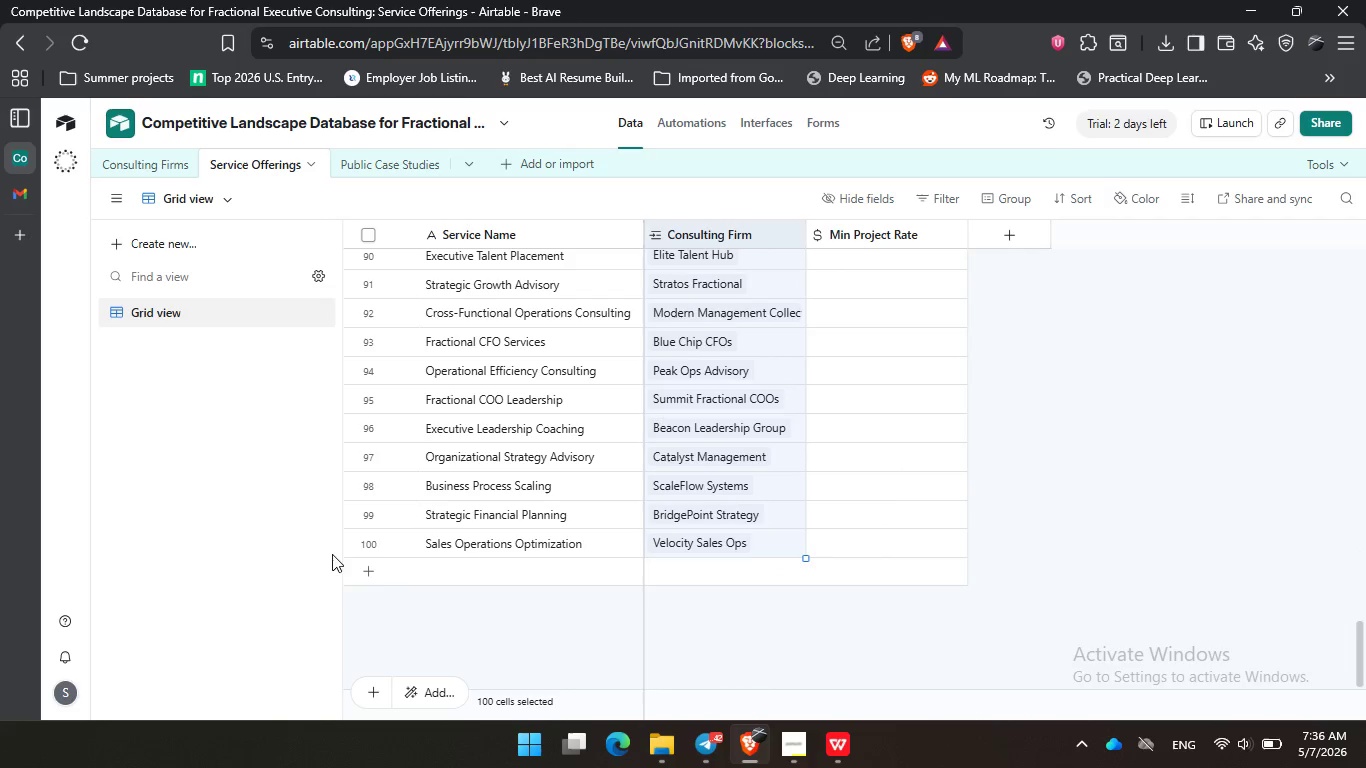 
mouse_move([386, 568])
 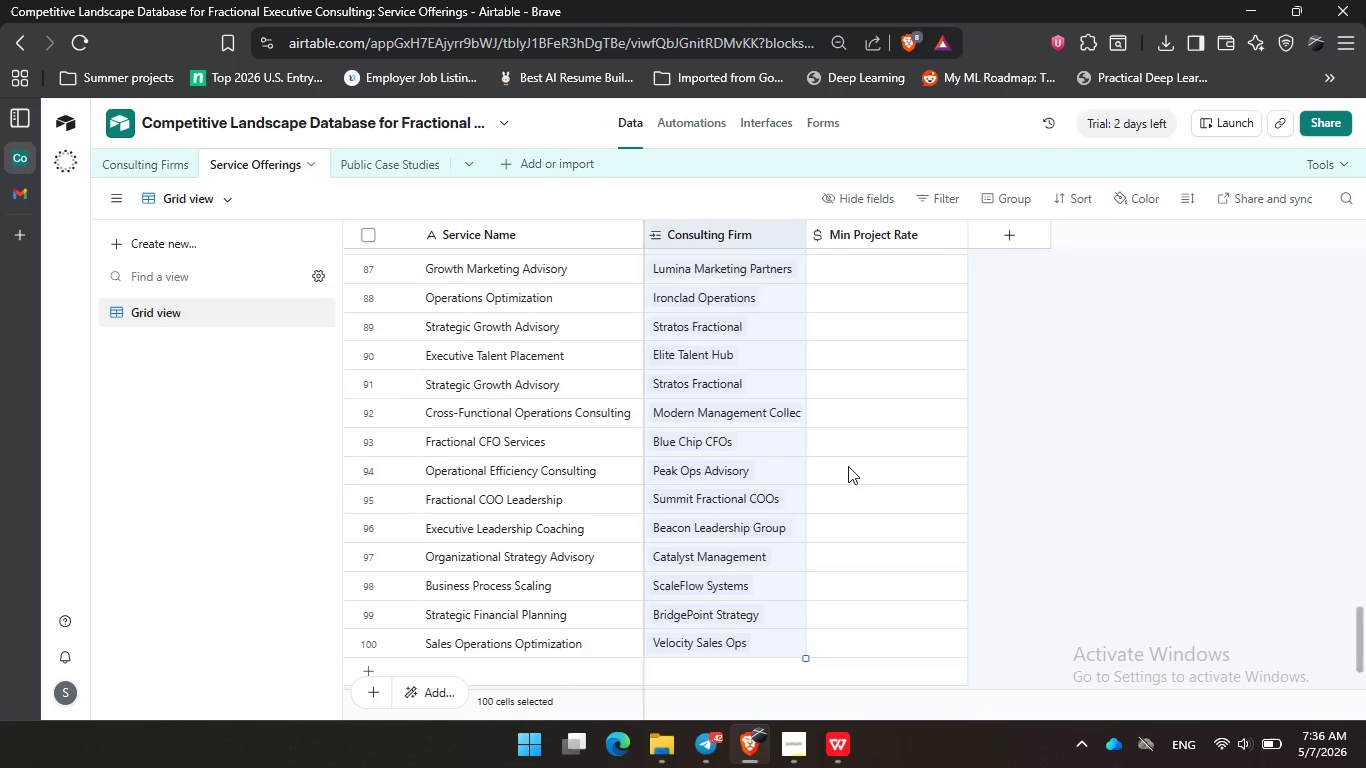 
scroll: coordinate [794, 504], scroll_direction: up, amount: 38.0
 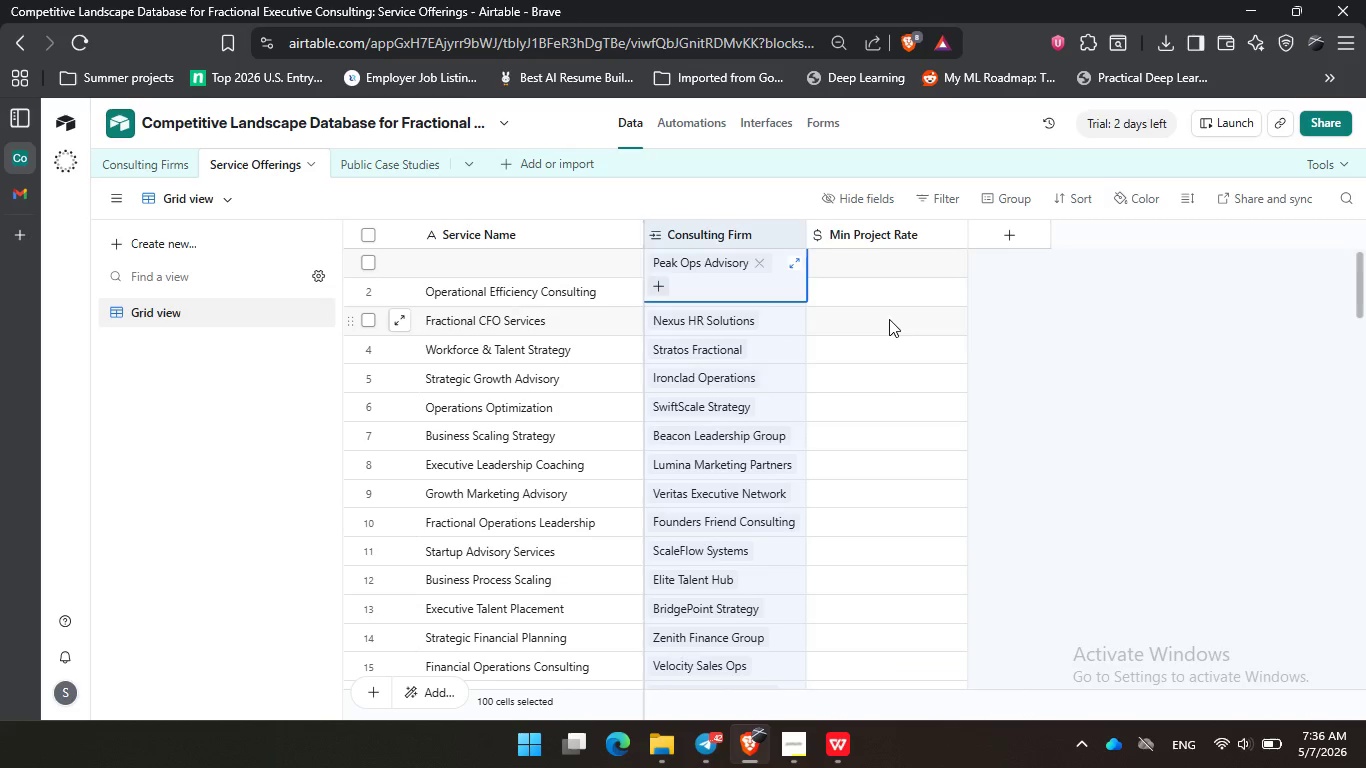 
left_click([889, 319])
 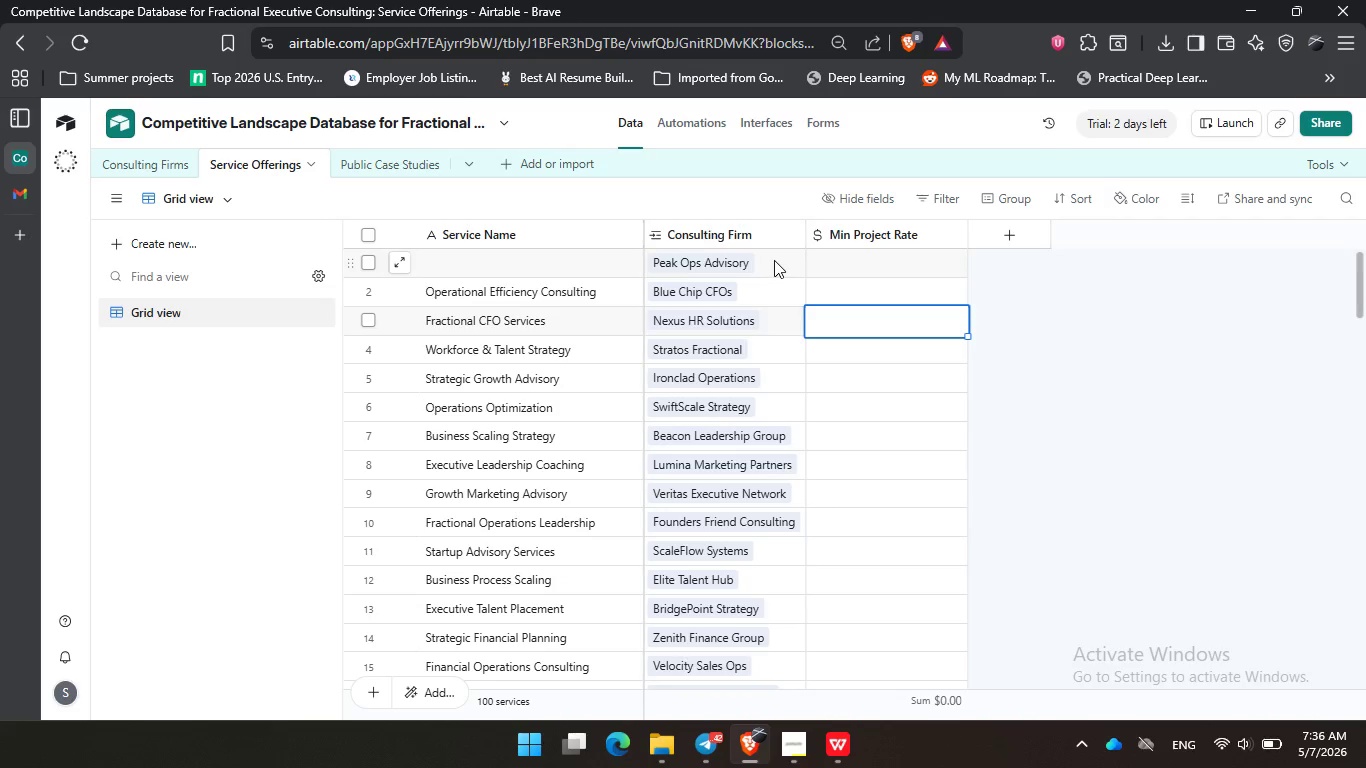 
left_click([774, 260])
 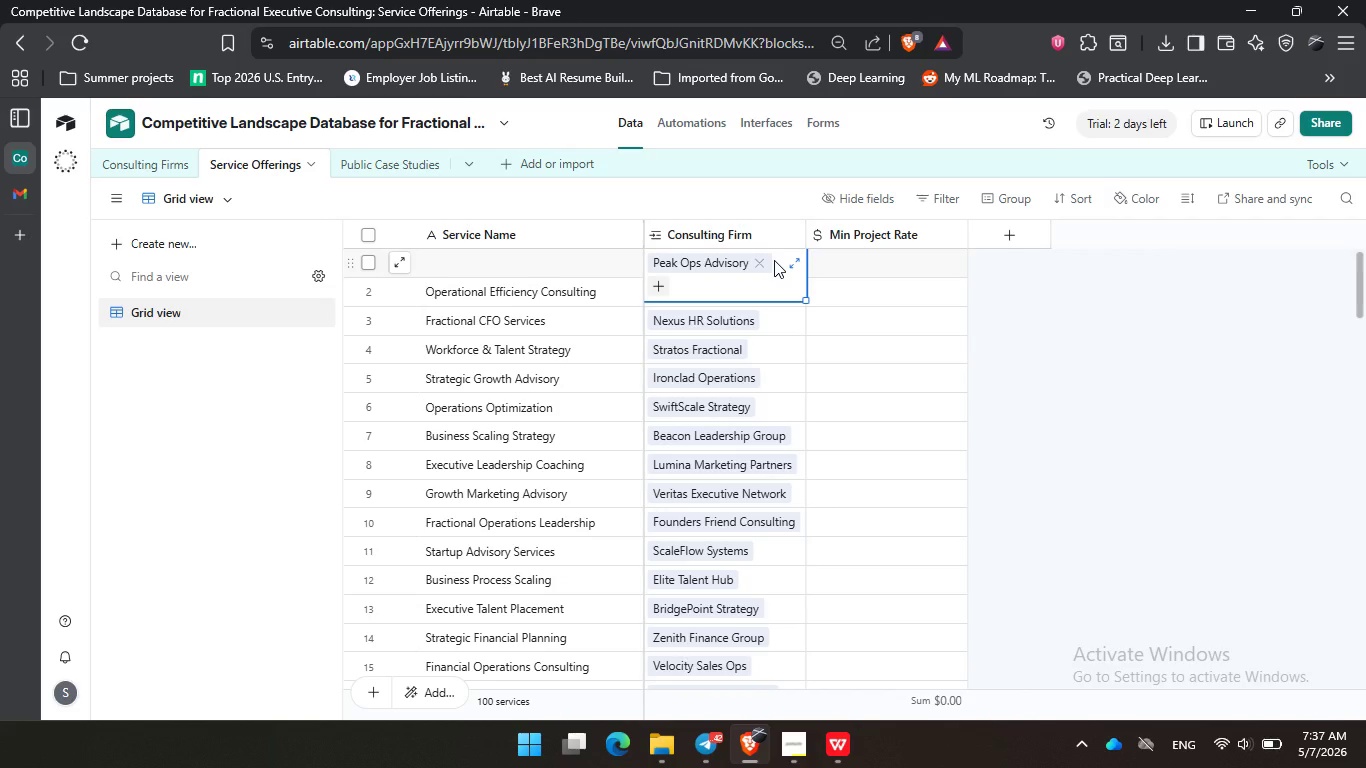 
hold_key(key=ControlLeft, duration=1.22)
 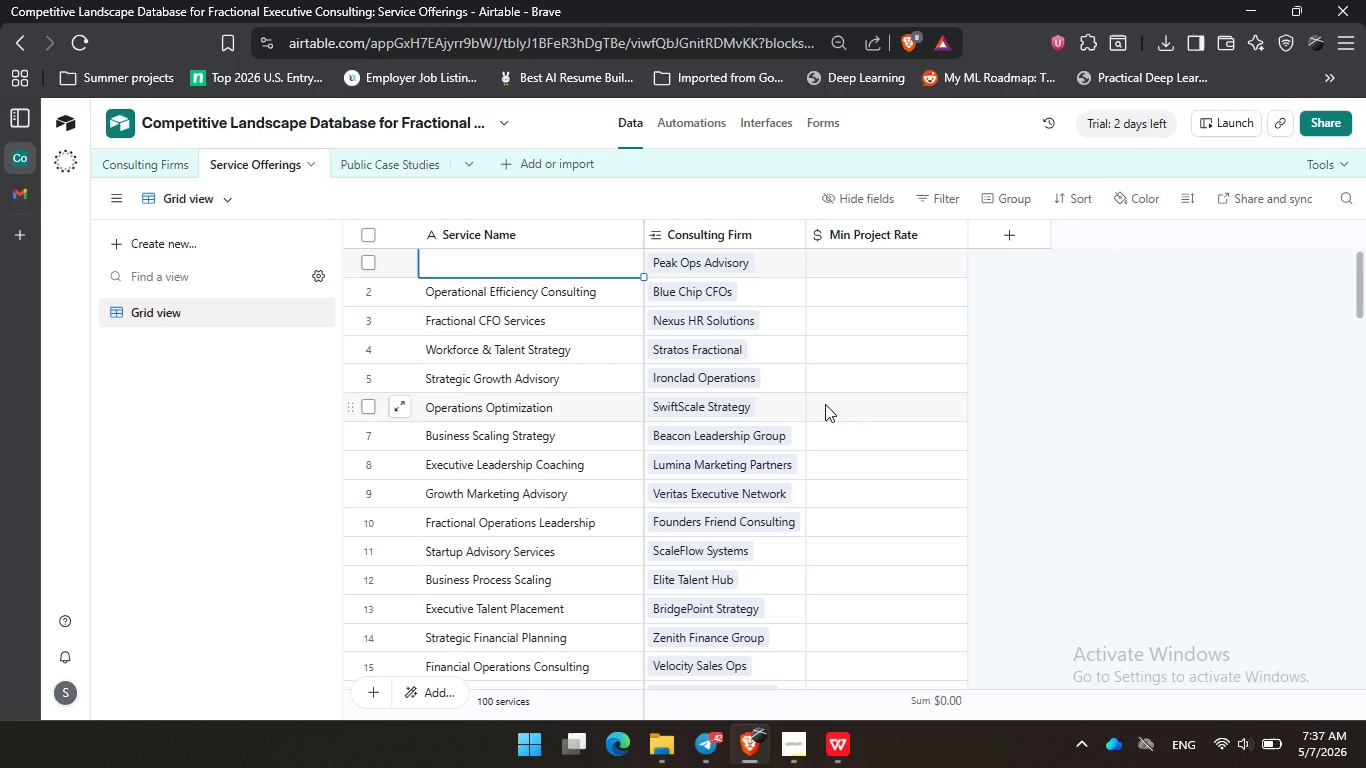 
wait(22.66)
 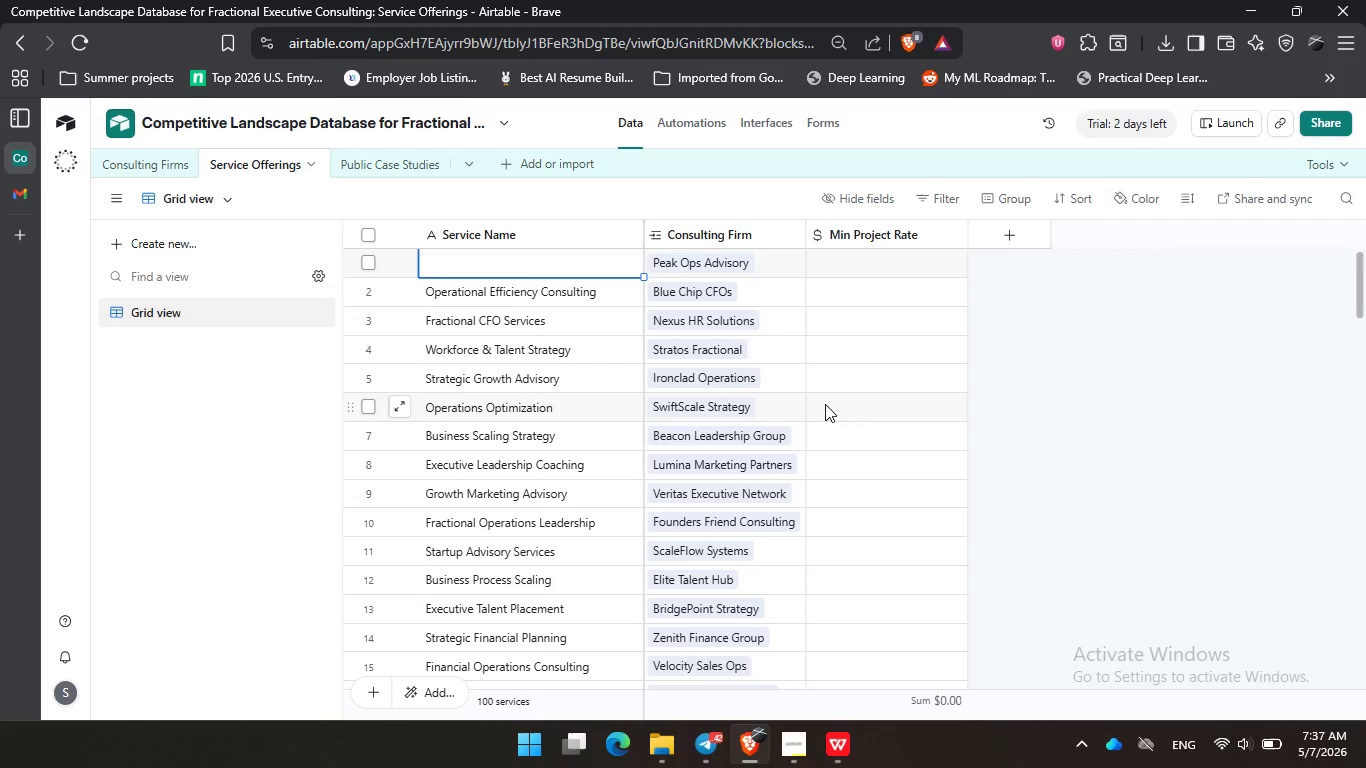 
left_click([546, 233])
 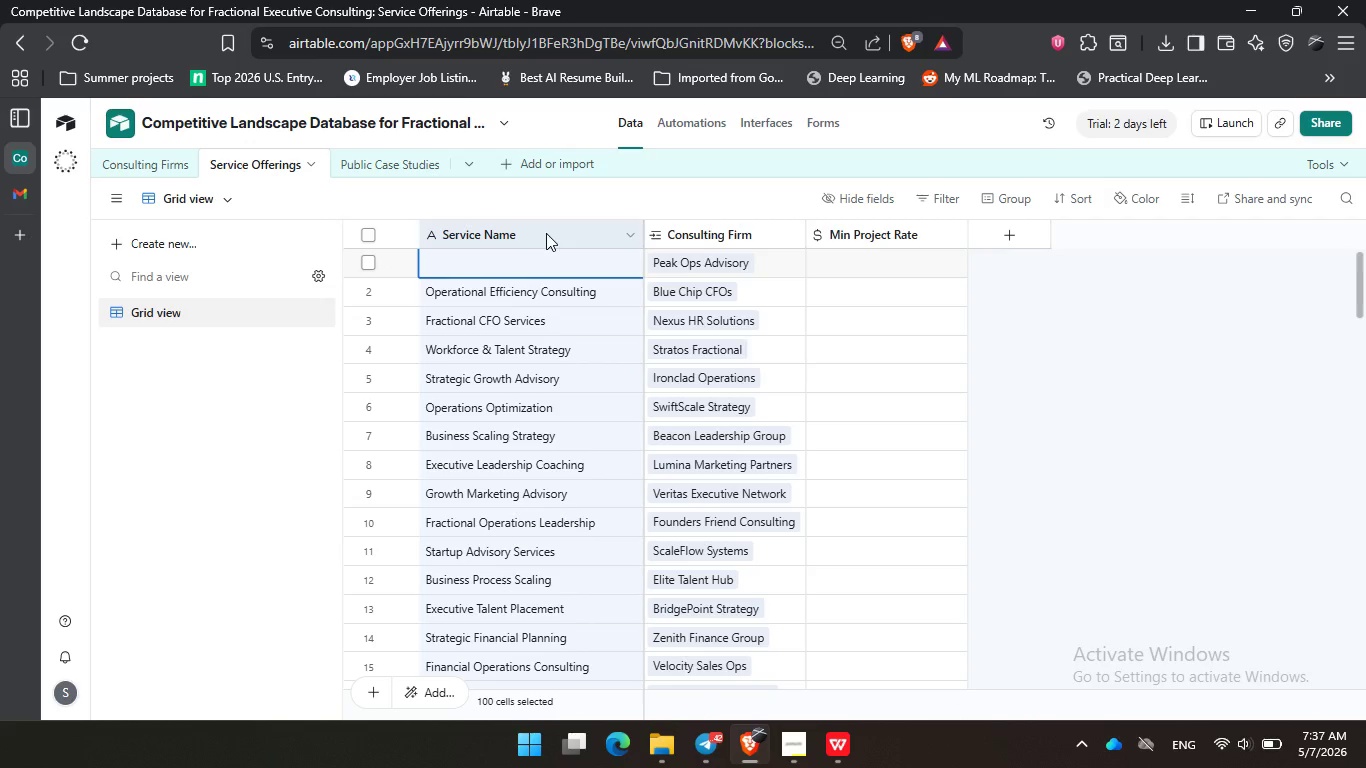 
right_click([546, 233])
 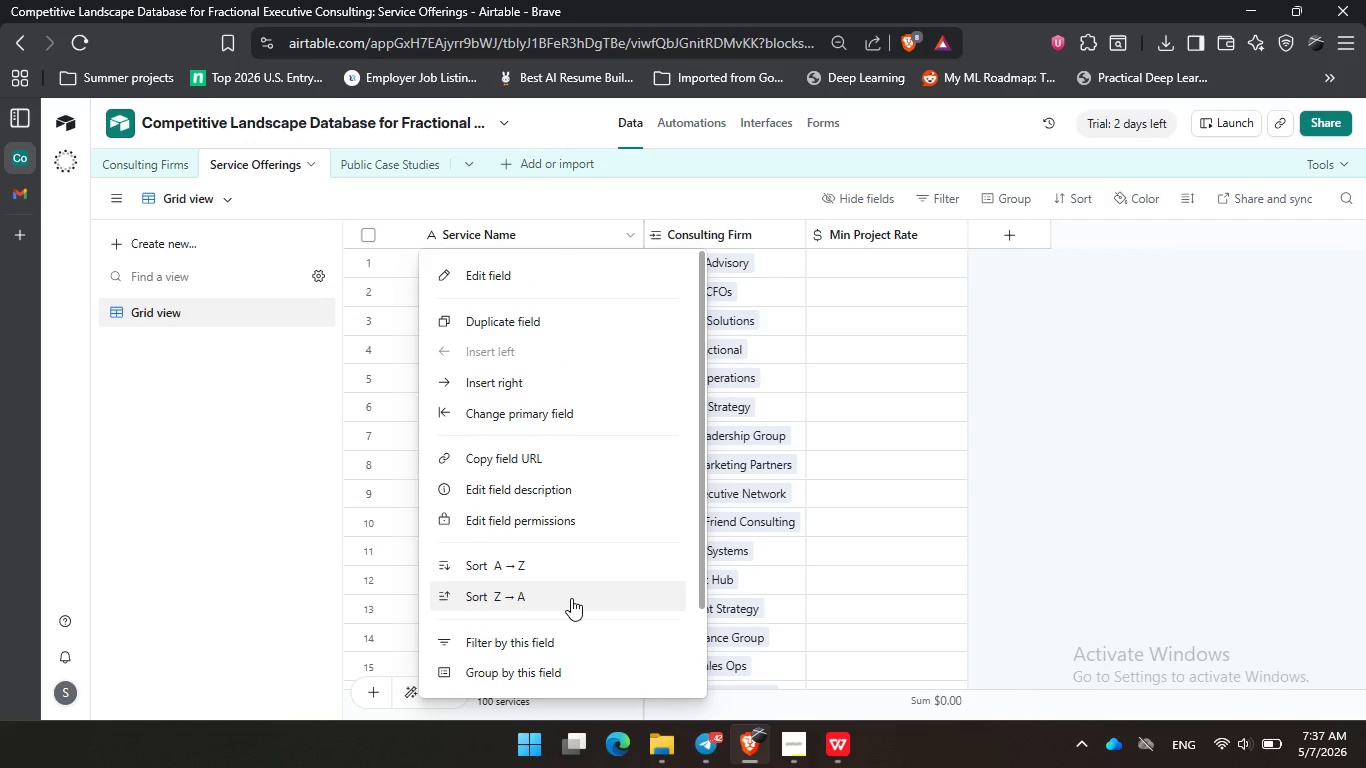 
scroll: coordinate [570, 599], scroll_direction: down, amount: 4.0
 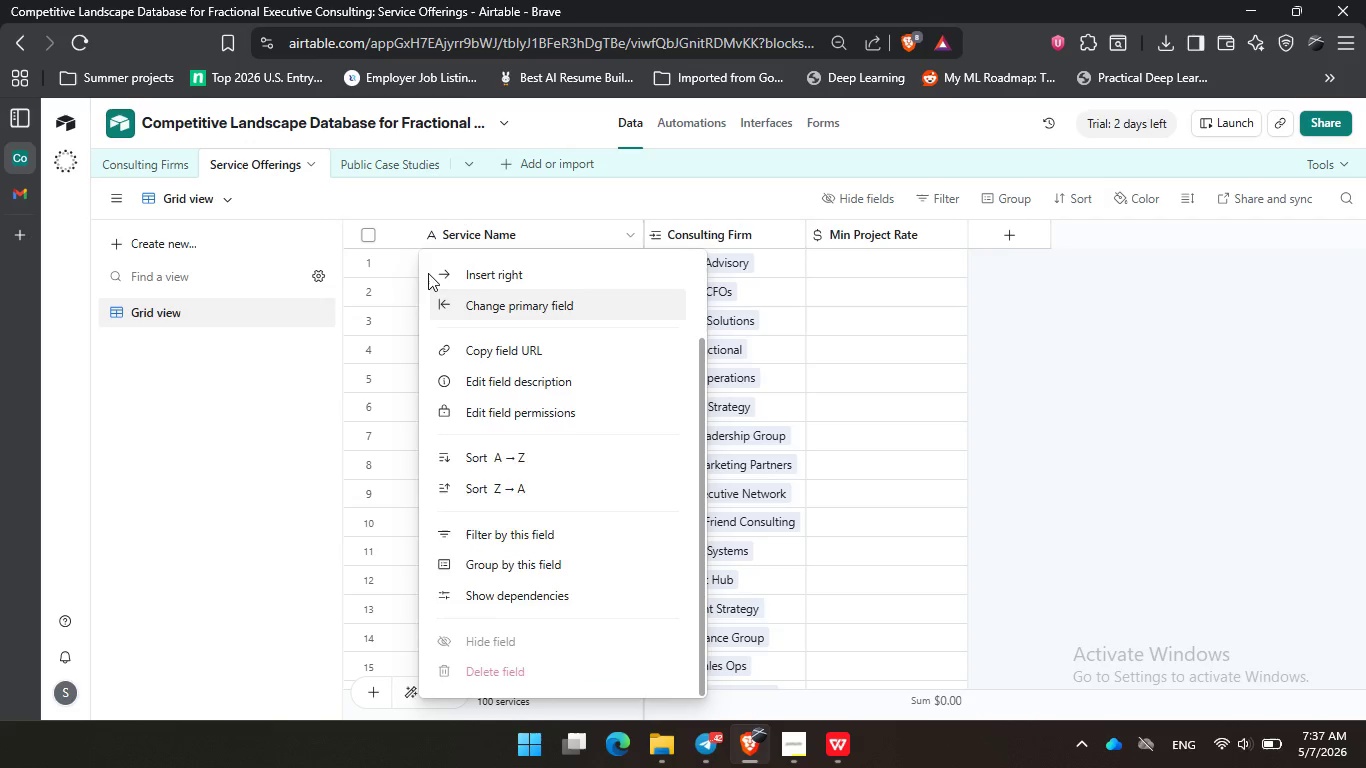 
left_click([464, 239])
 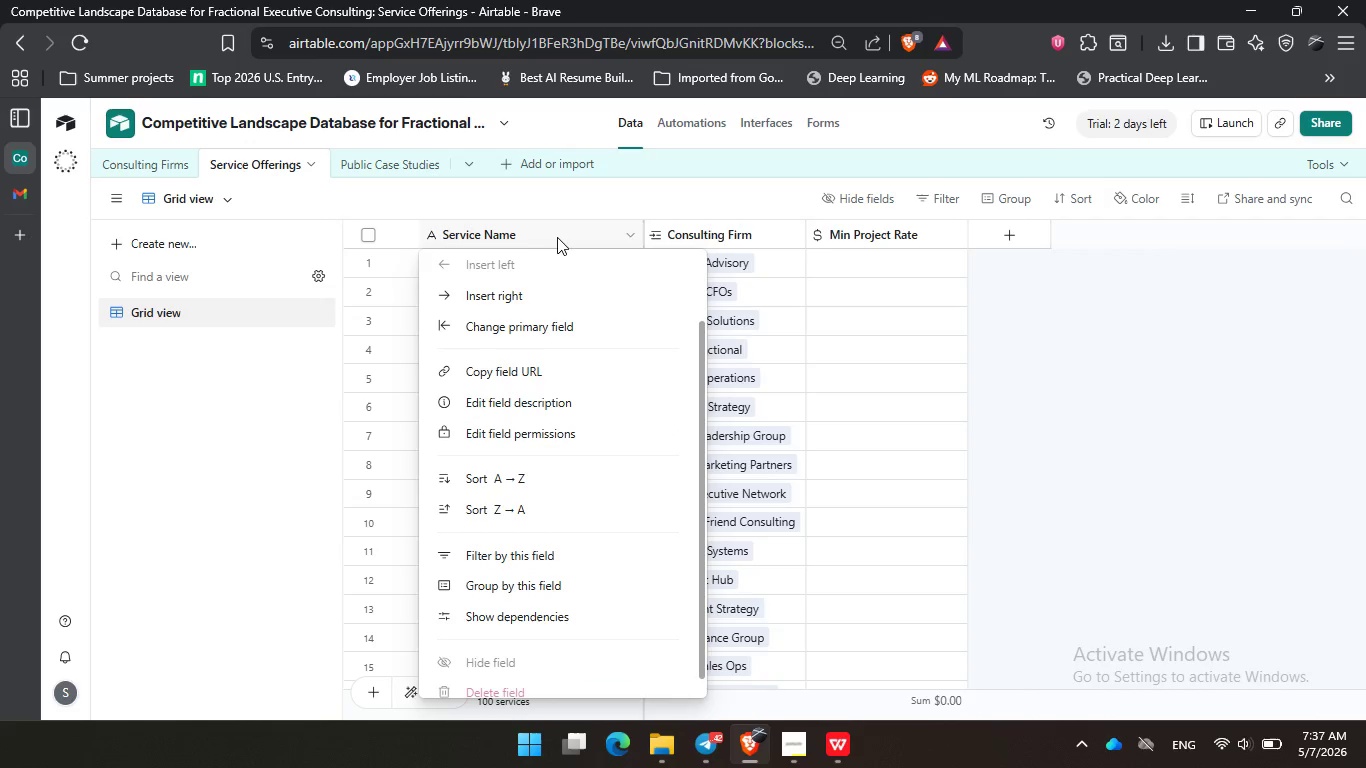 
left_click([558, 237])
 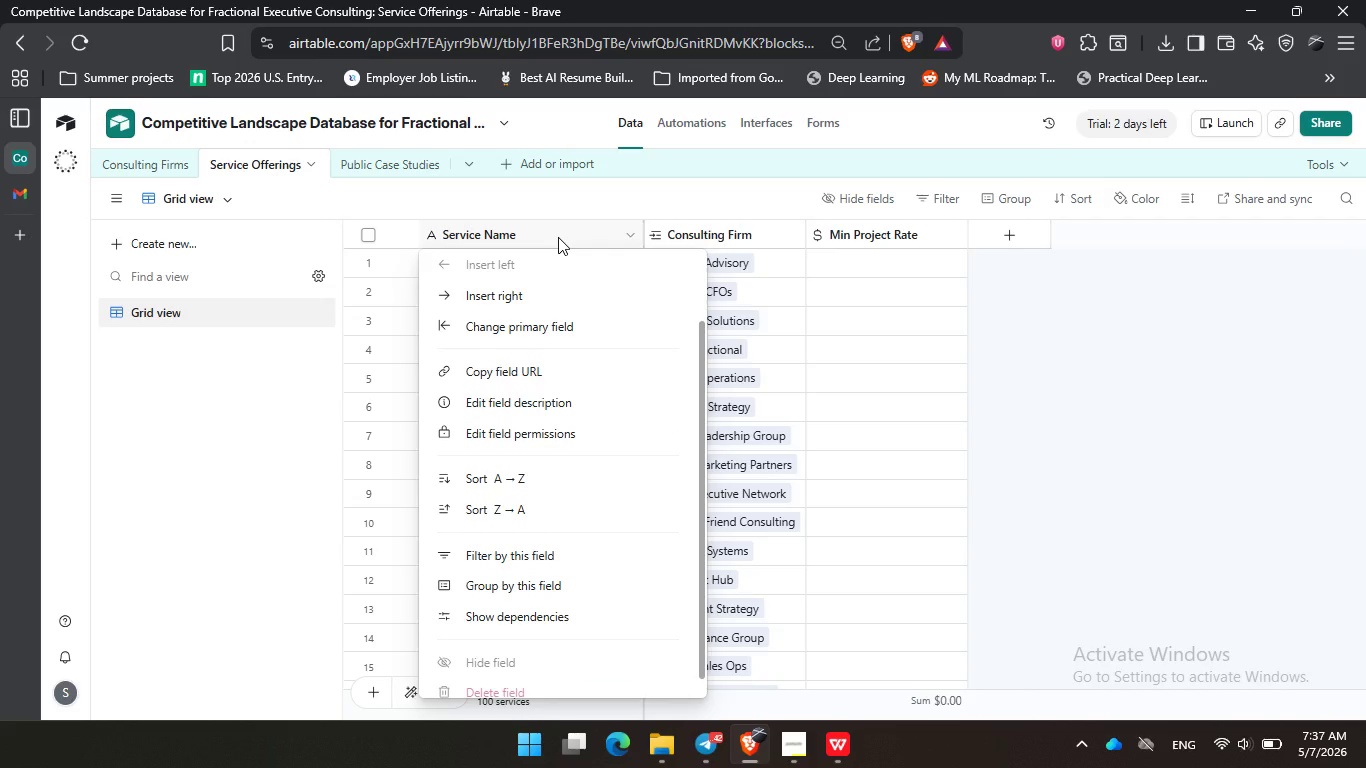 
key(Delete)
 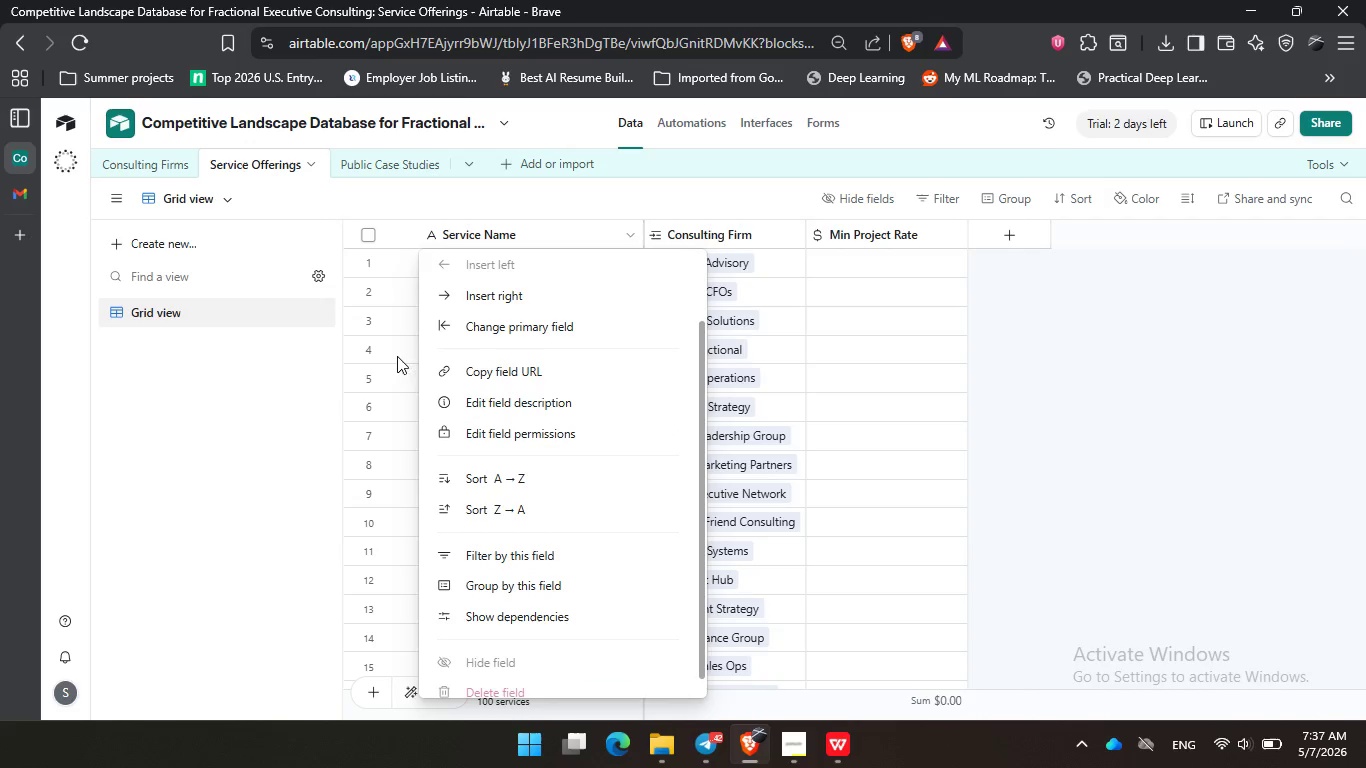 
left_click([371, 335])
 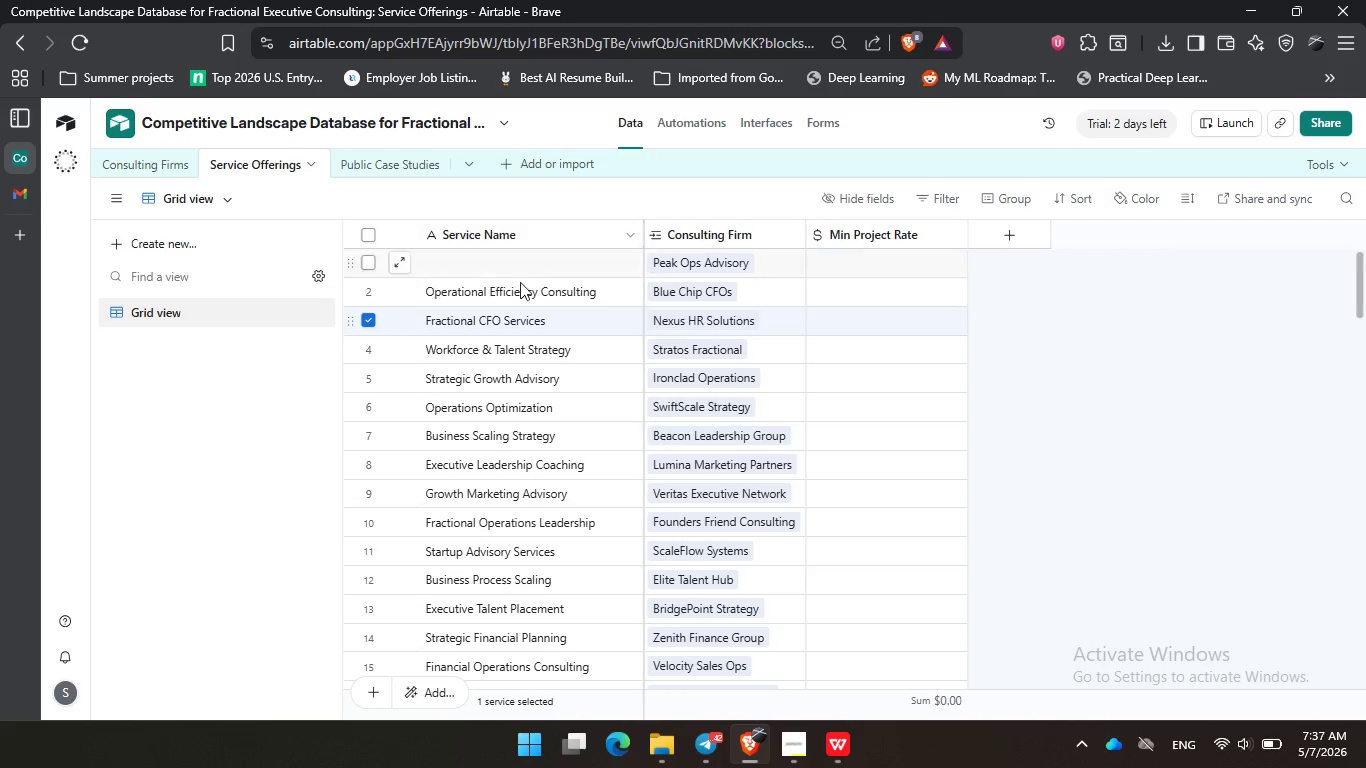 
left_click([529, 310])
 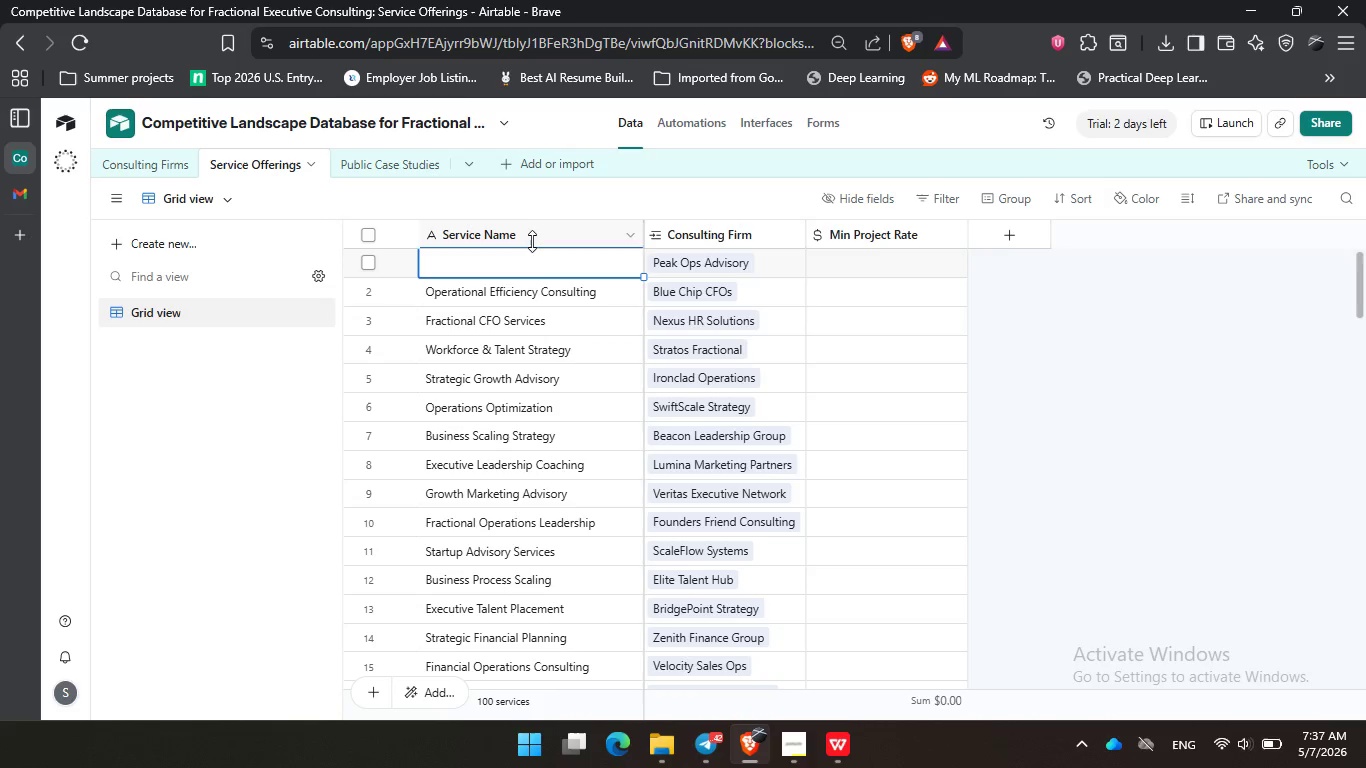 
double_click([534, 238])
 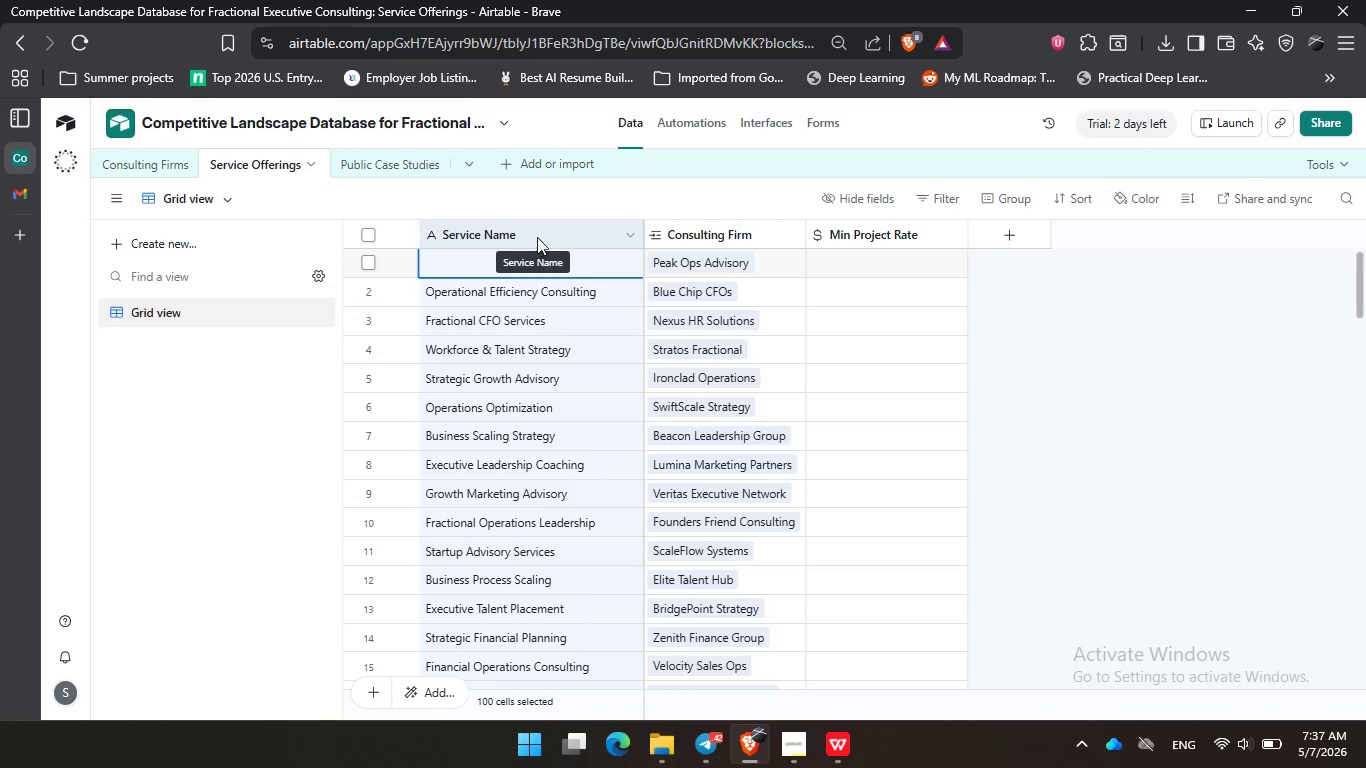 
mouse_move([529, 251])
 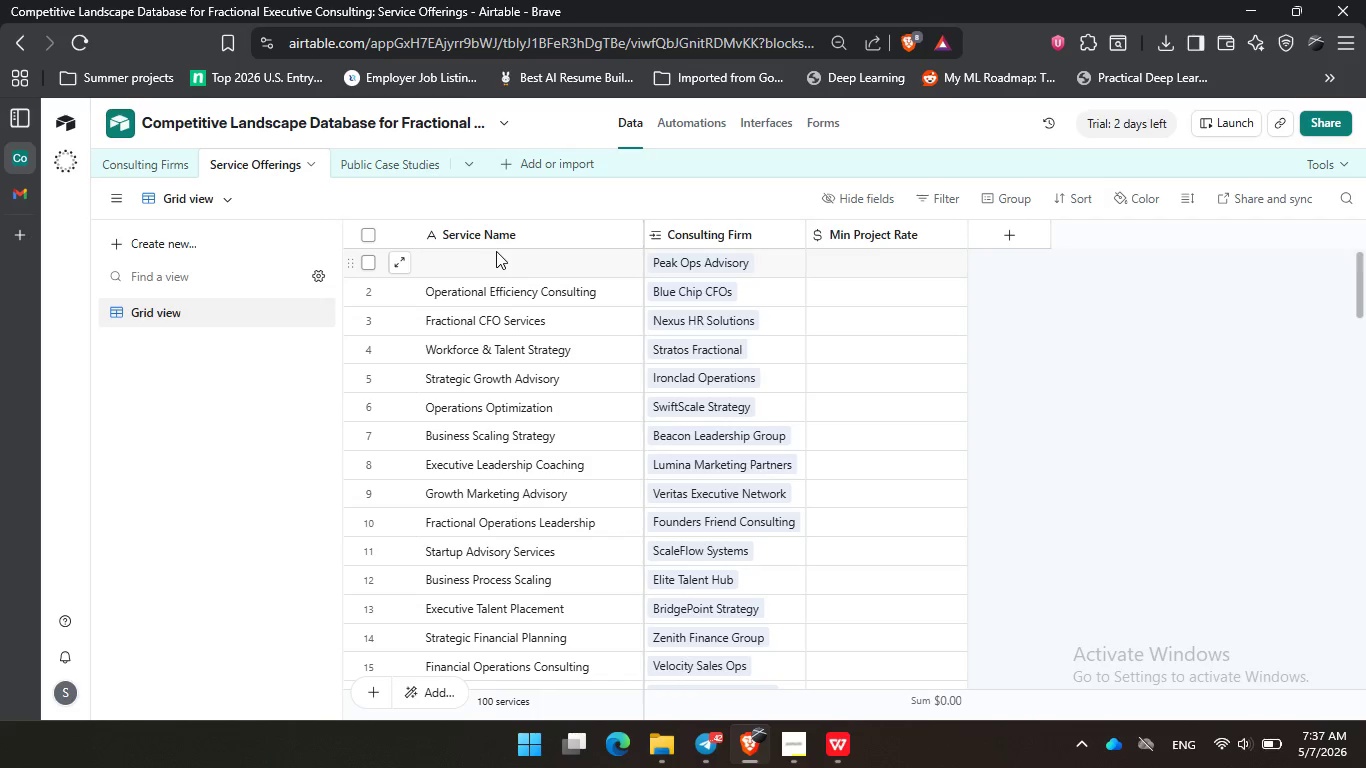 
left_click([519, 233])
 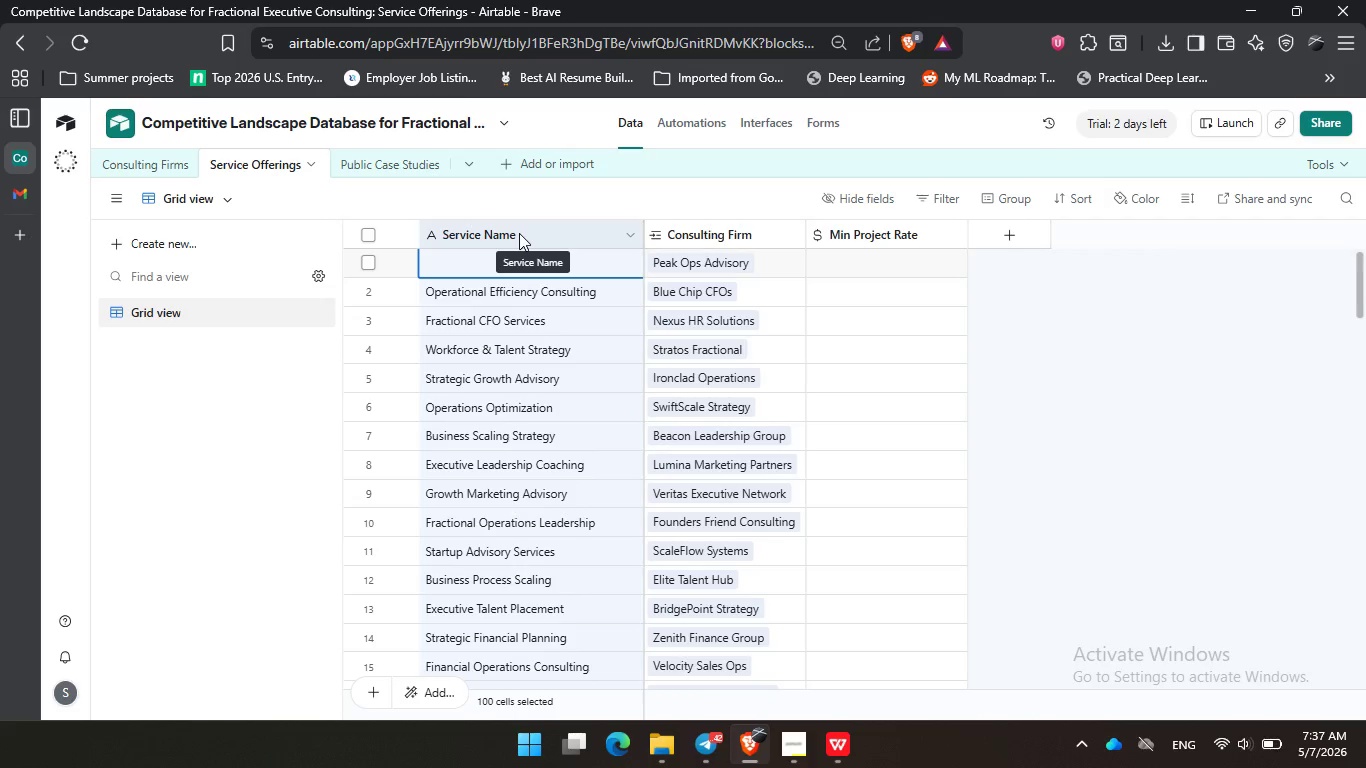 
key(Delete)
 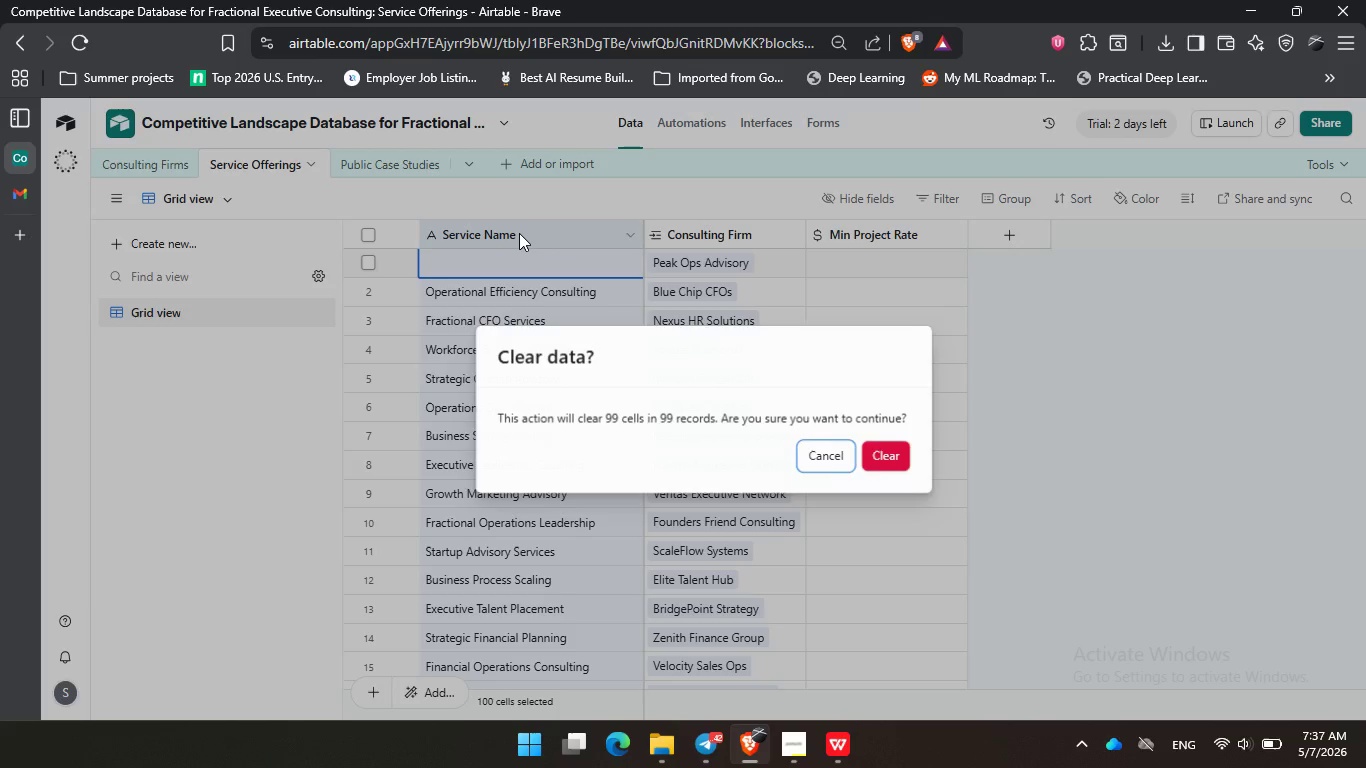 
key(Backspace)
 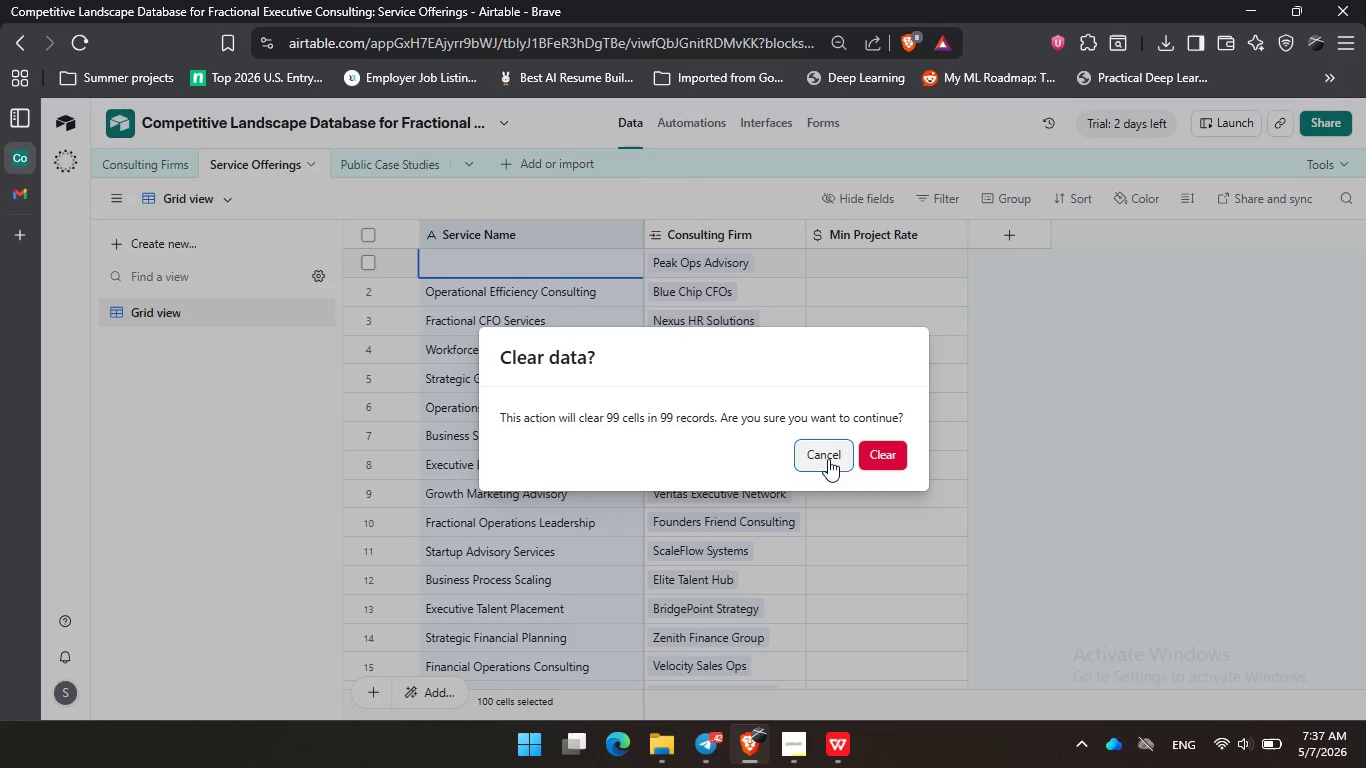 
left_click([893, 455])
 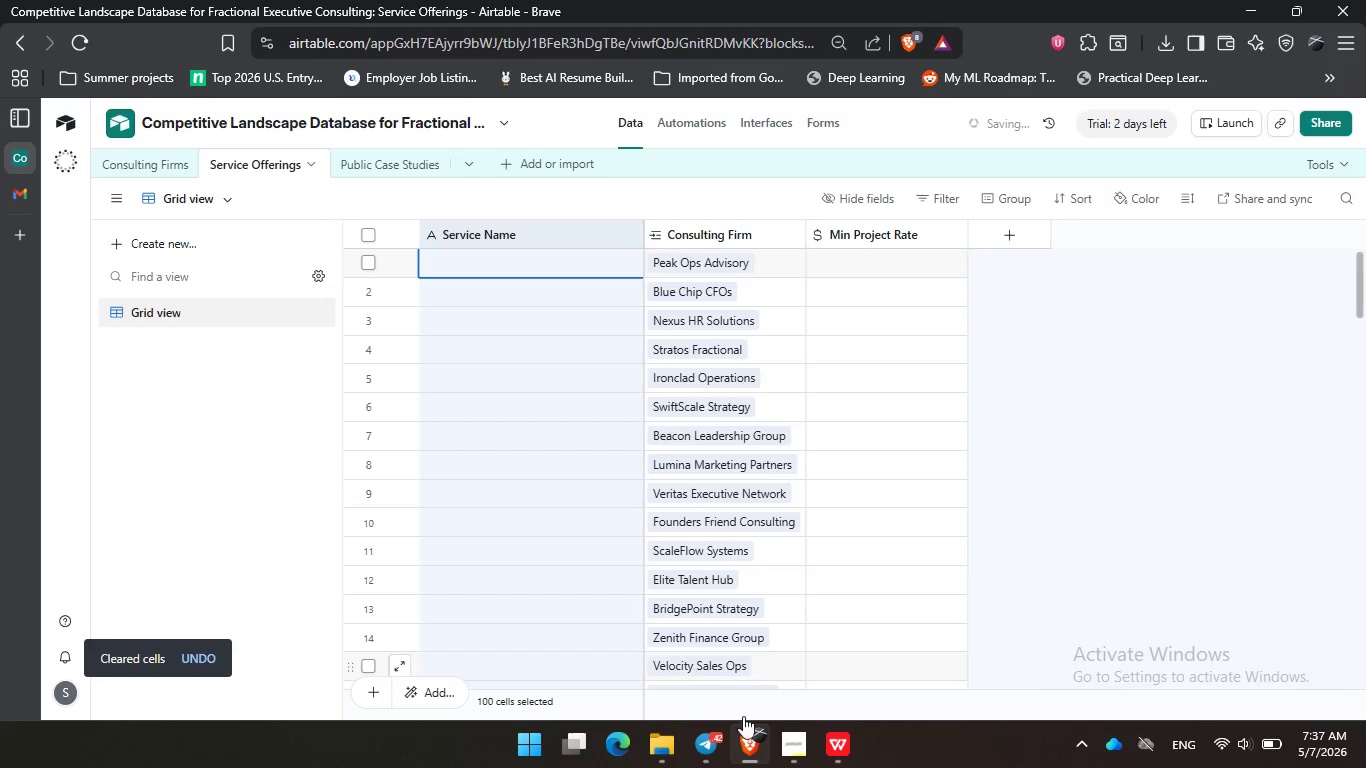 
mouse_move([738, 750])
 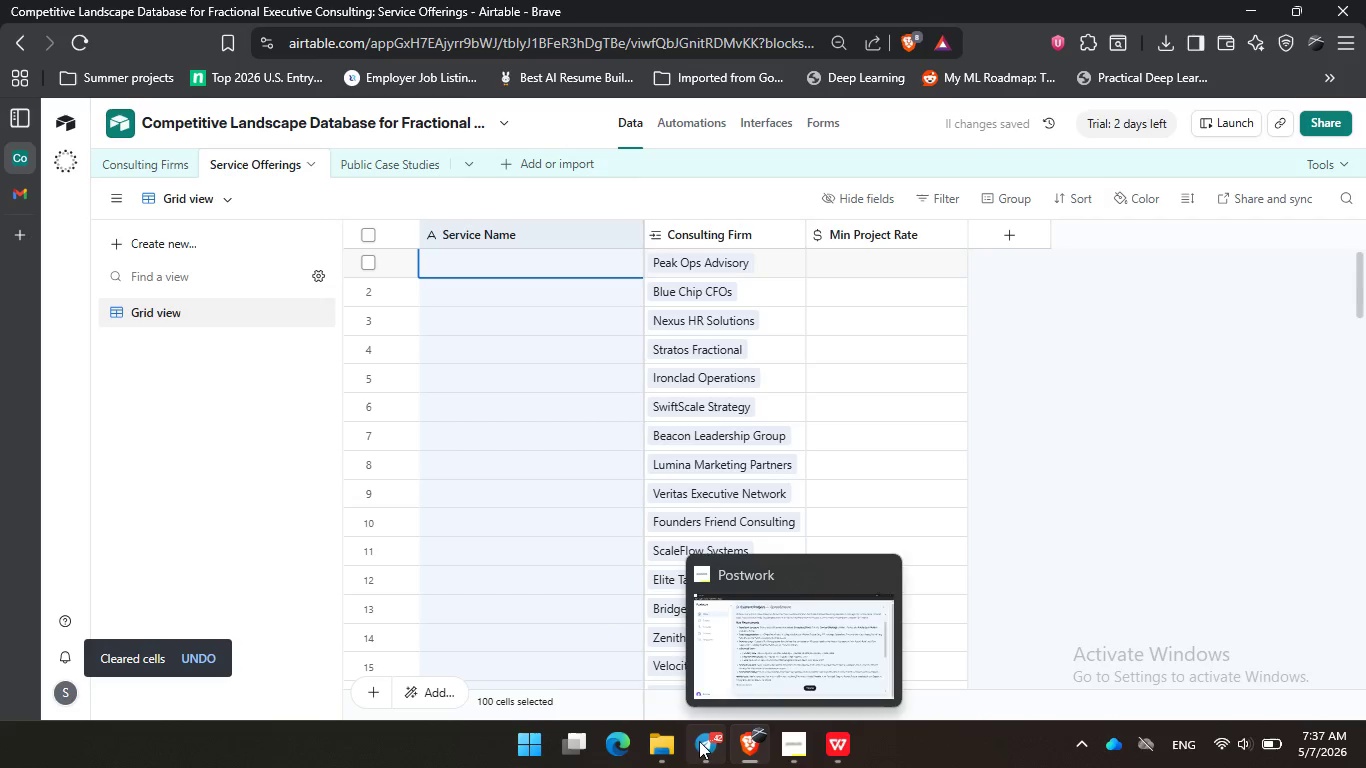 
left_click([699, 741])
 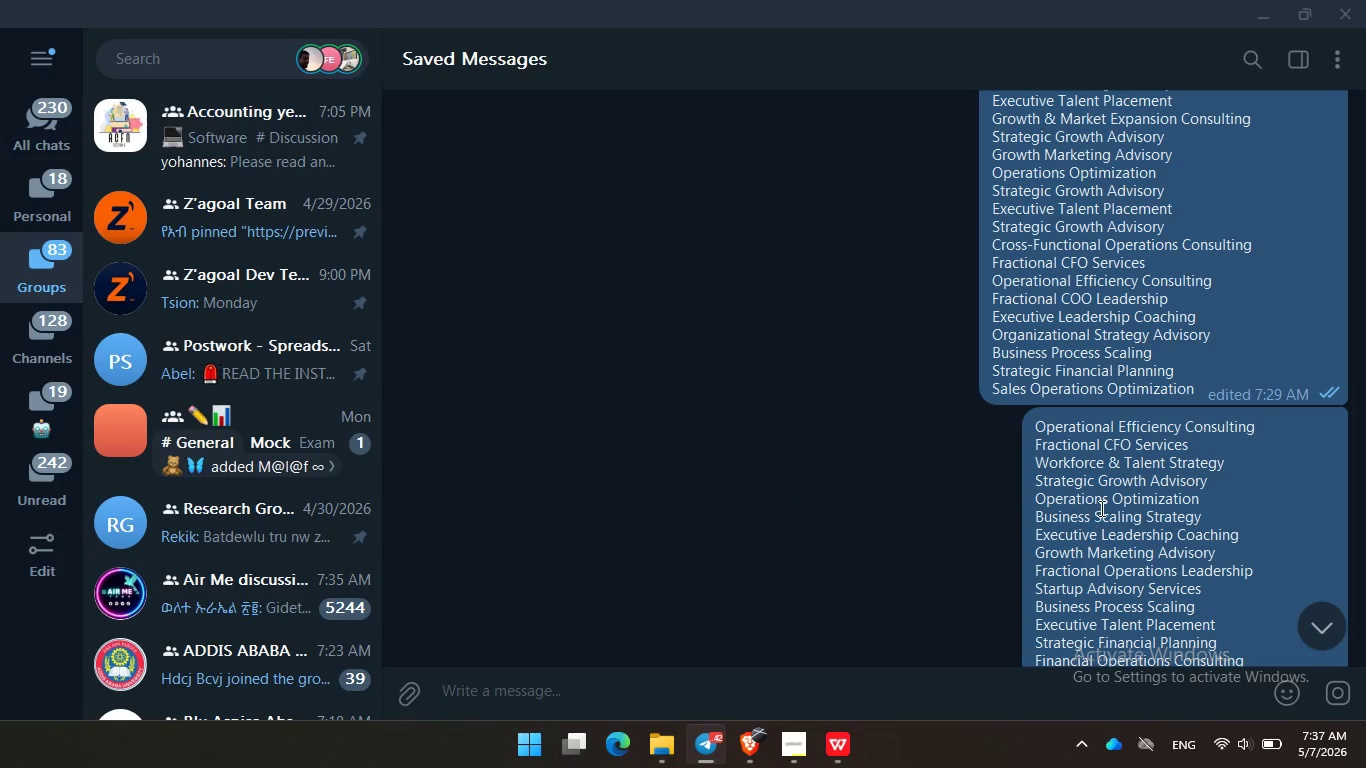 
wait(5.09)
 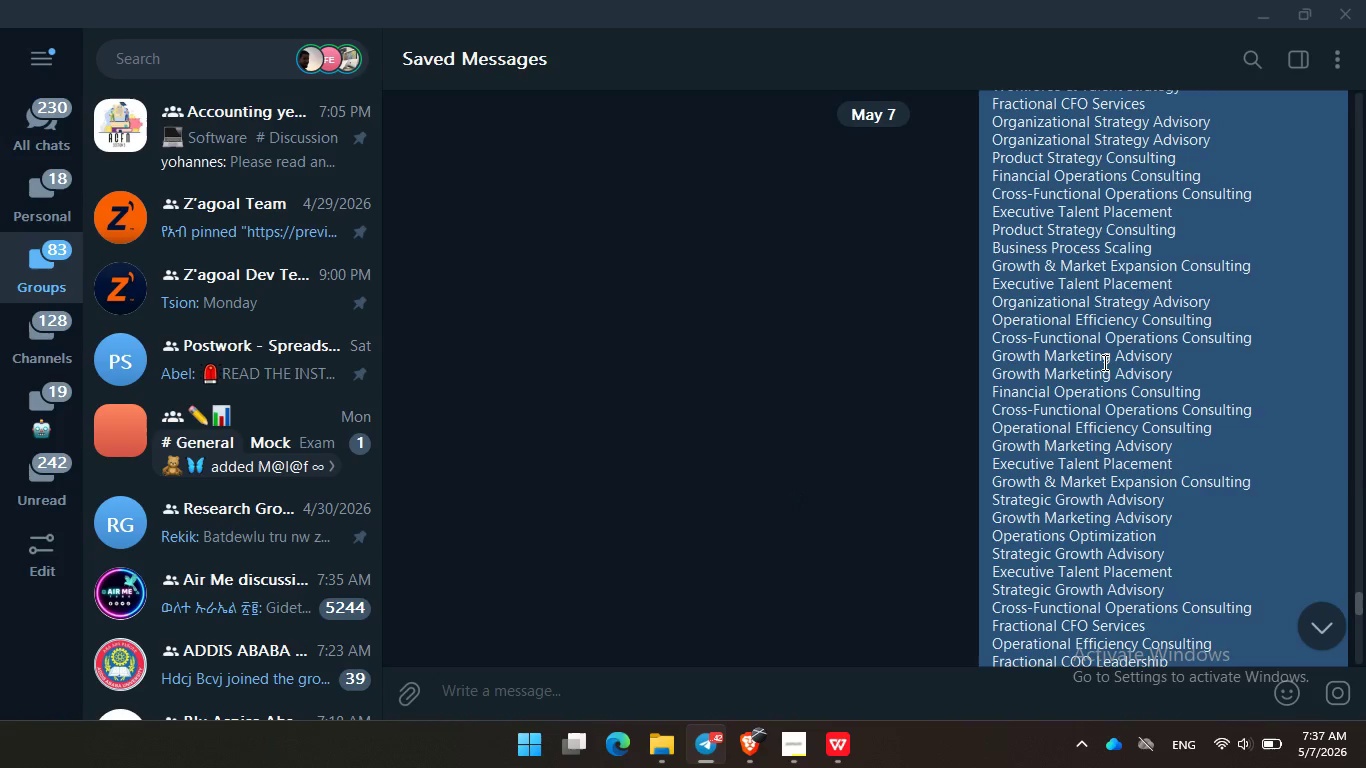 
right_click([1103, 362])
 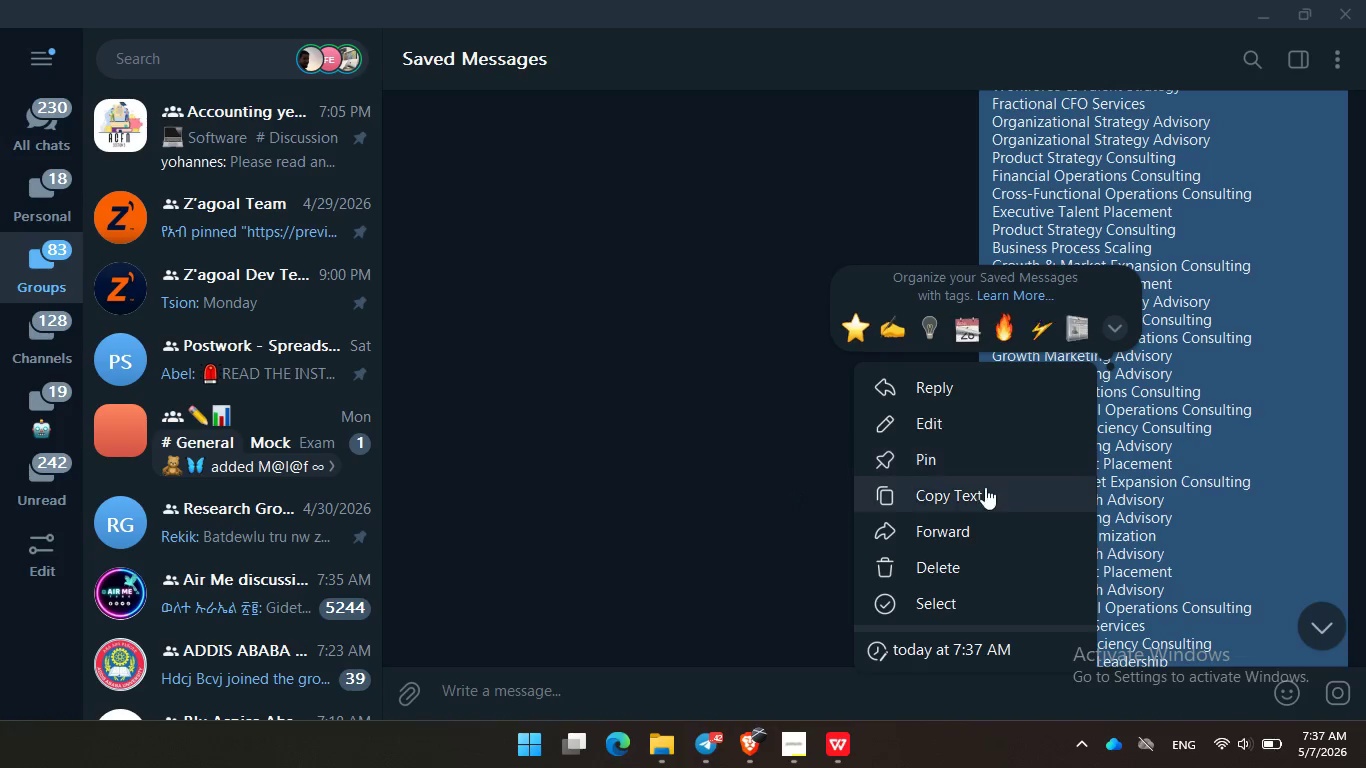 
scroll: coordinate [1106, 507], scroll_direction: up, amount: 5.0
 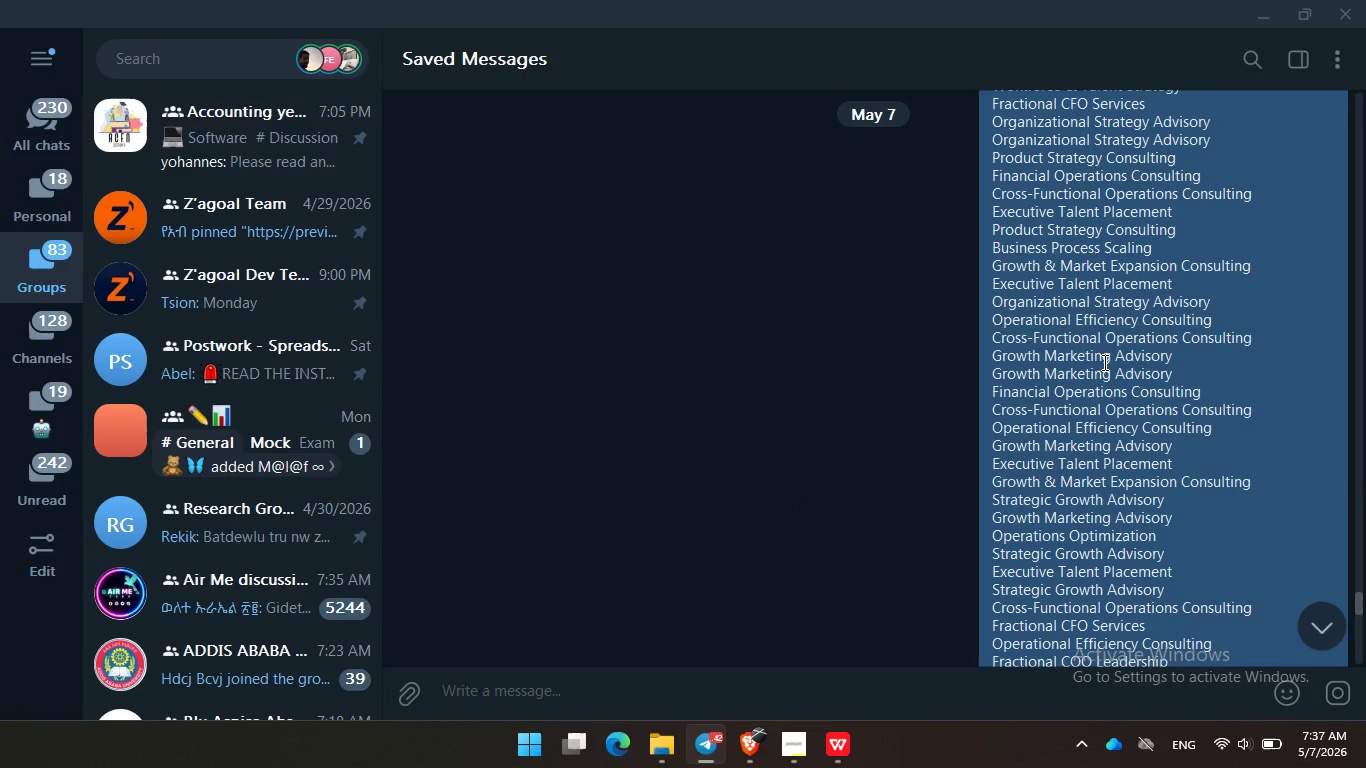 
left_click([983, 492])
 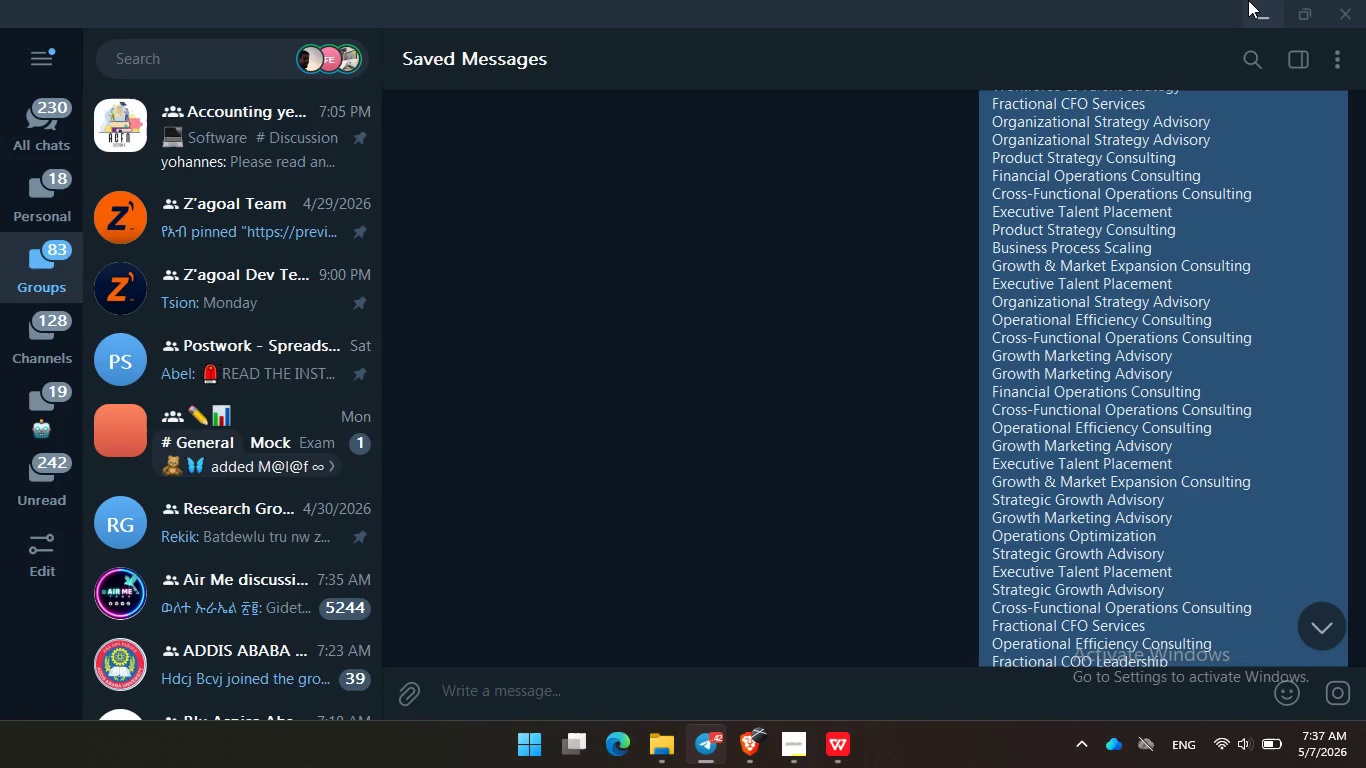 
left_click([1248, 0])
 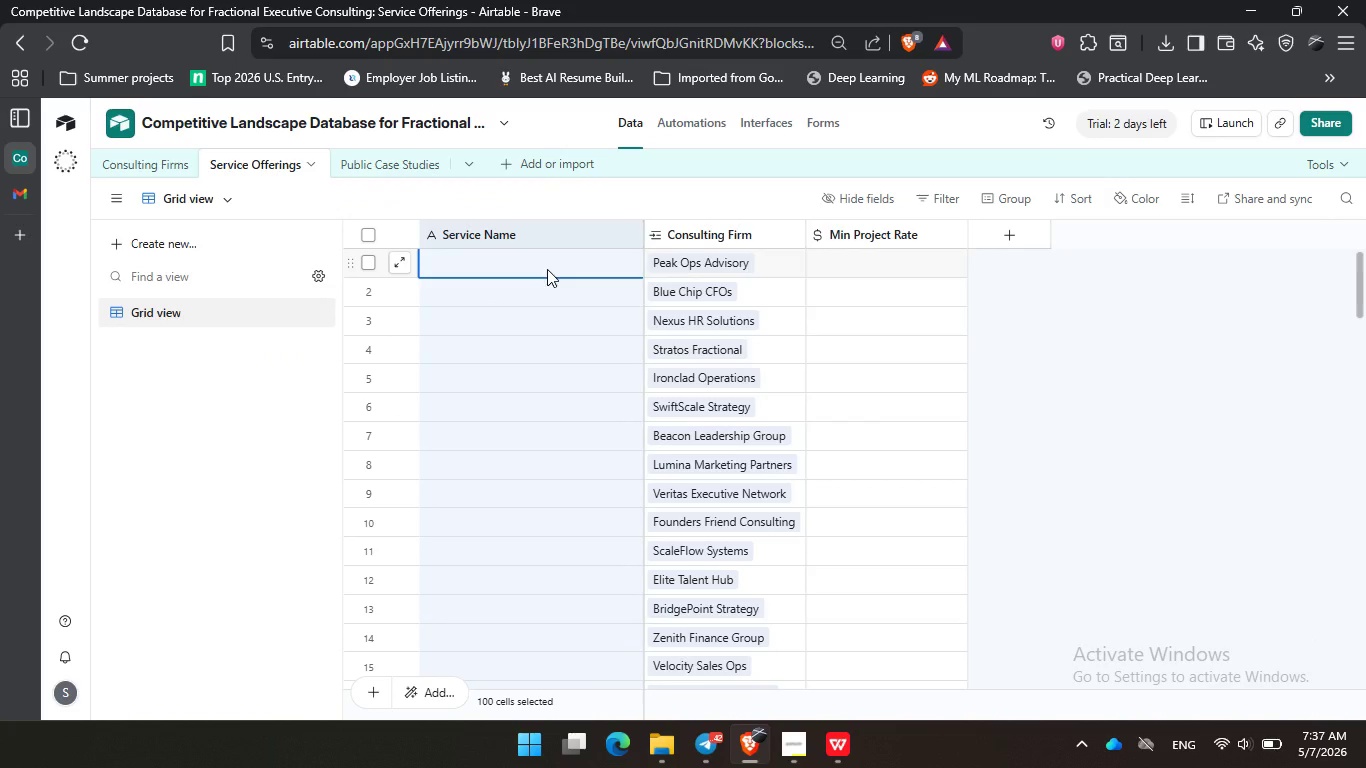 
key(Control+V)
 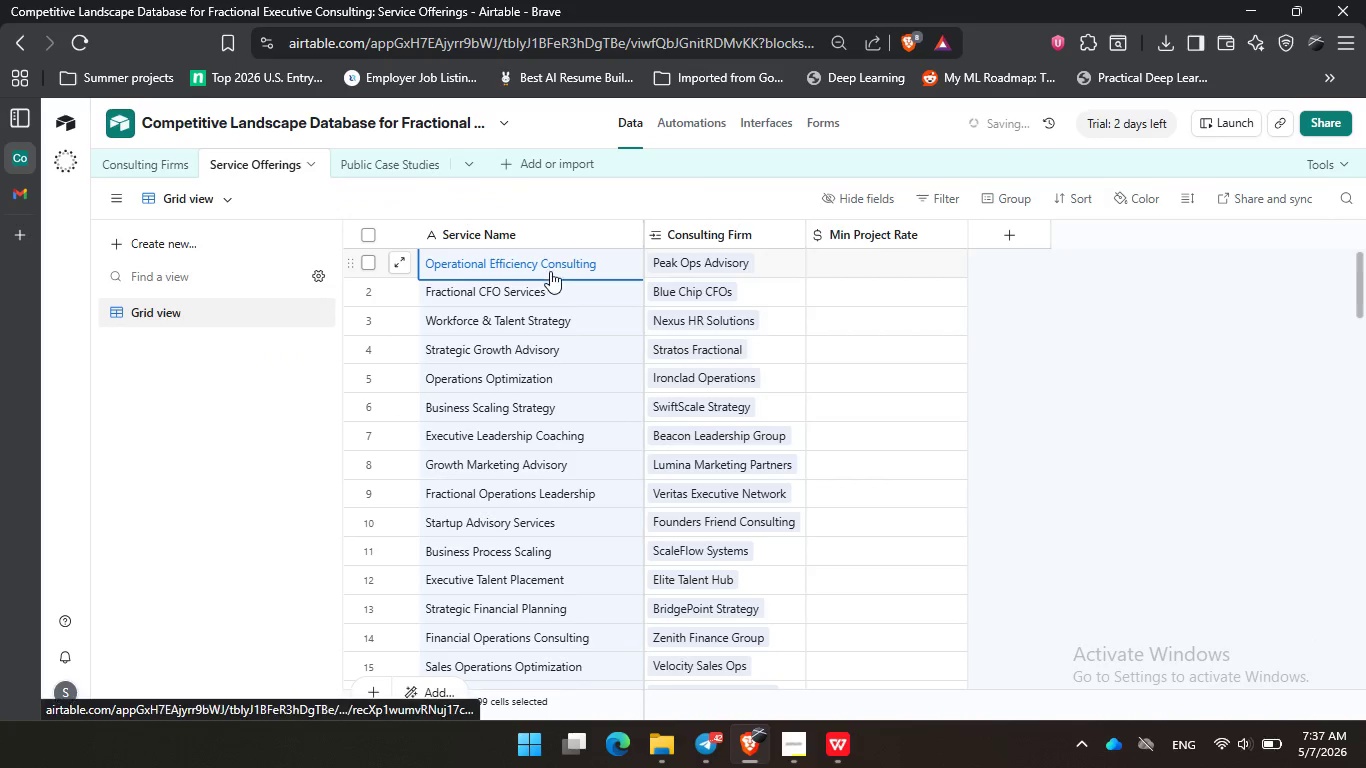 
scroll: coordinate [572, 367], scroll_direction: down, amount: 32.0
 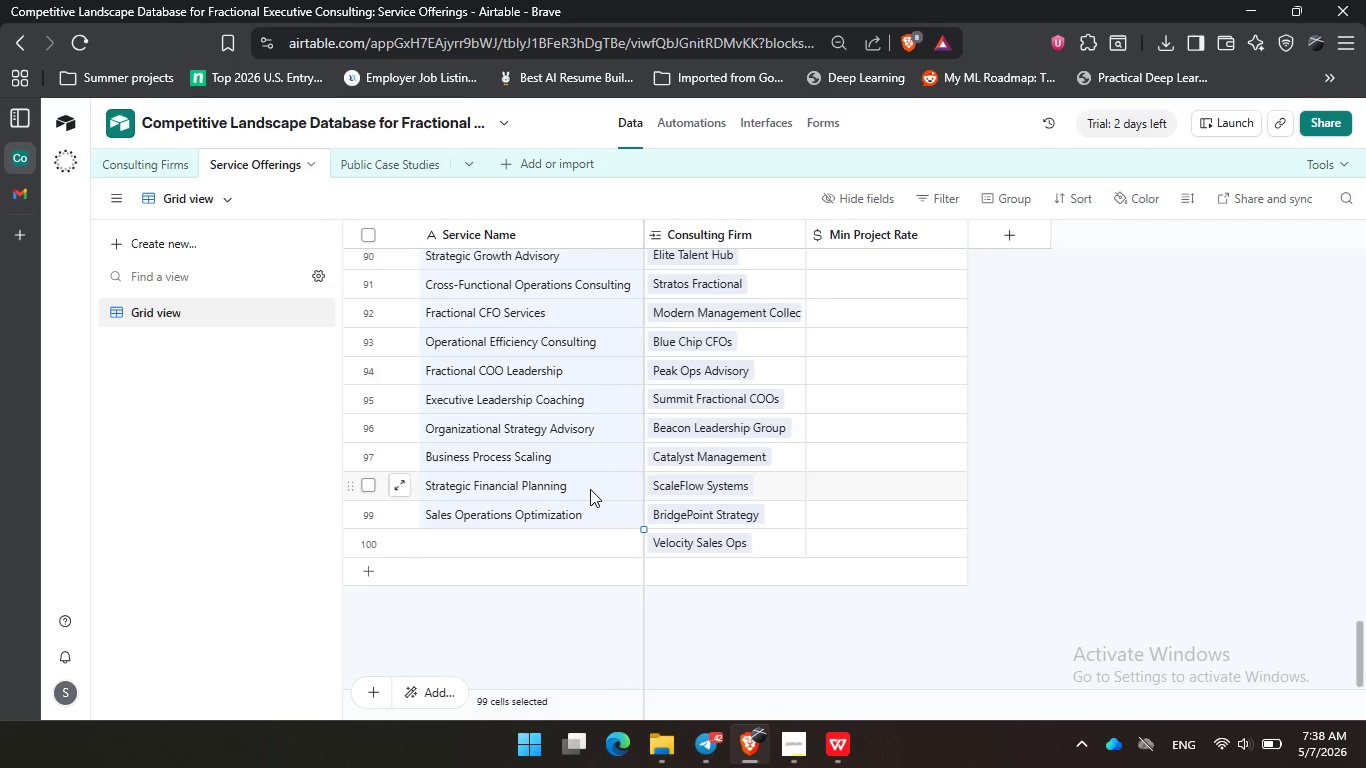 
wait(7.15)
 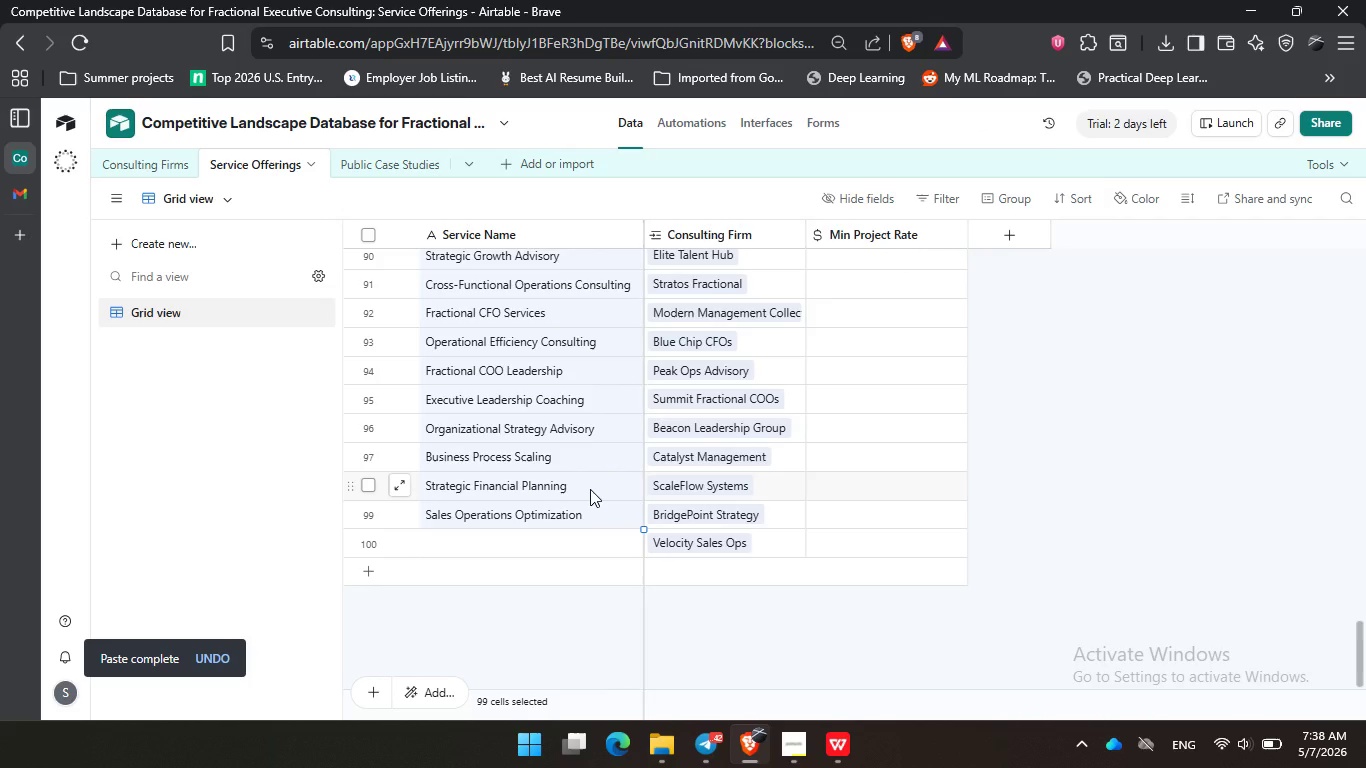 
left_click([606, 461])
 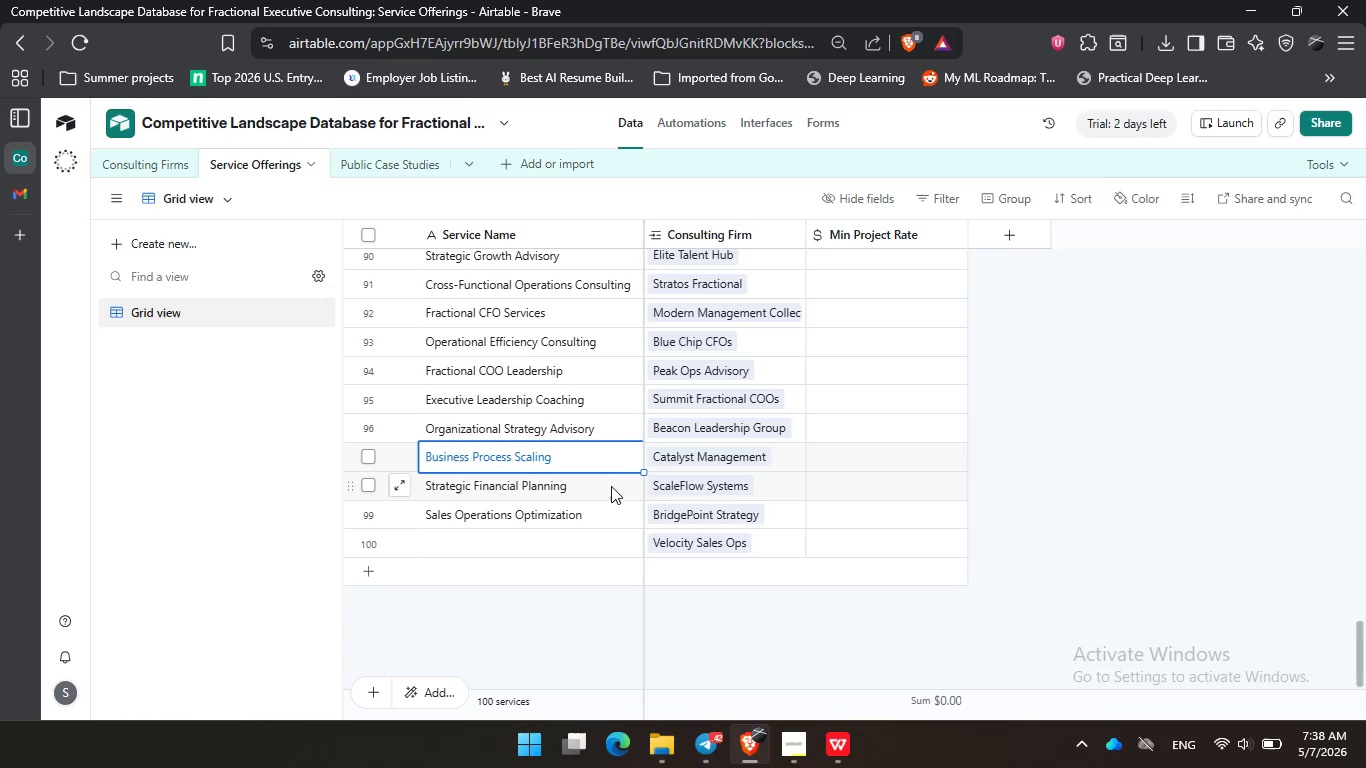 
left_click([611, 487])
 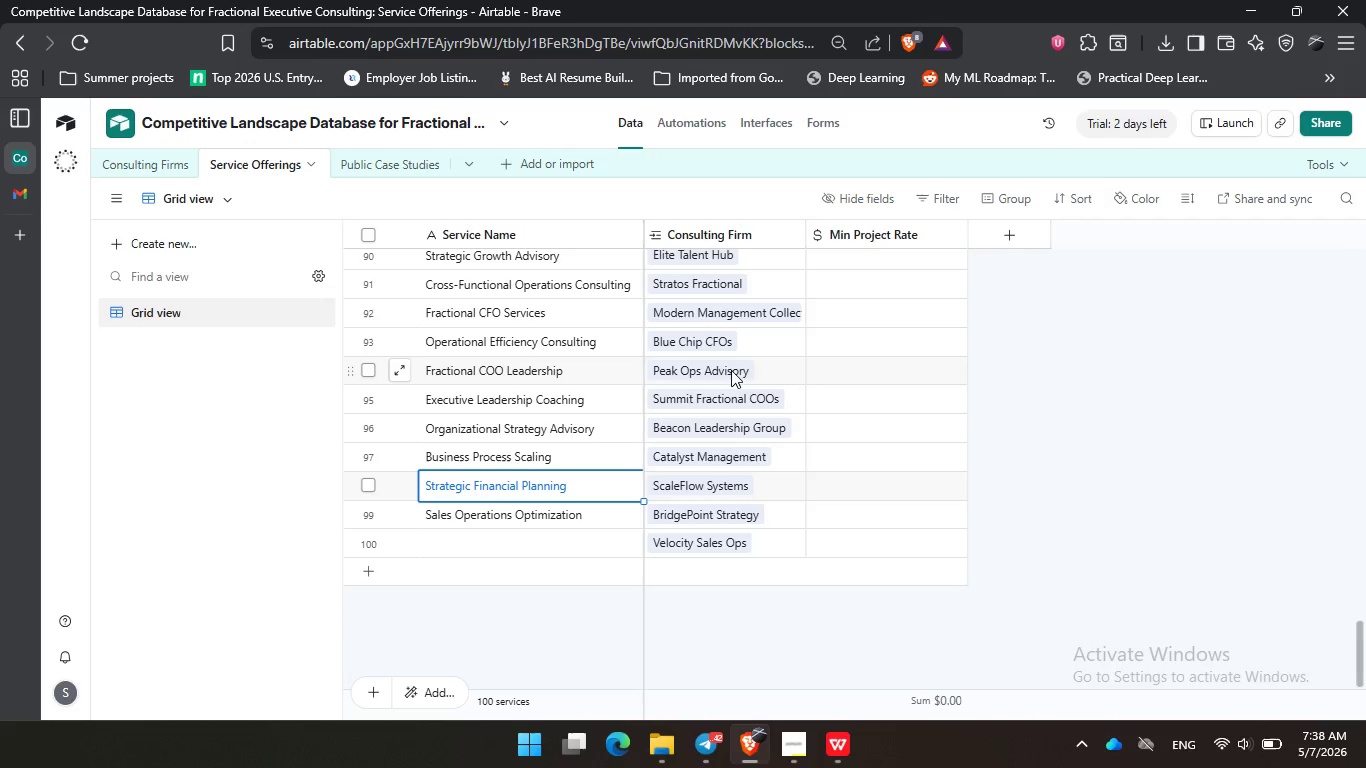 
left_click([774, 368])
 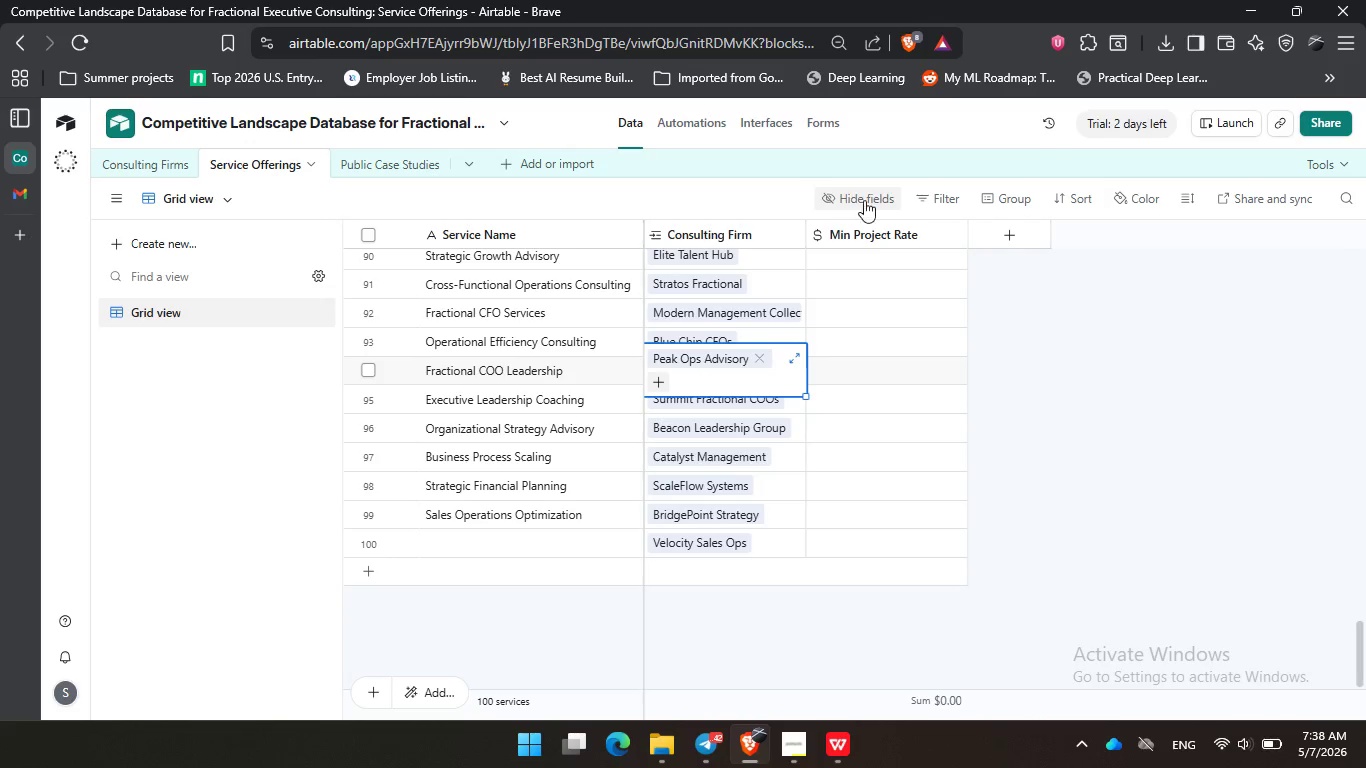 
left_click([921, 193])
 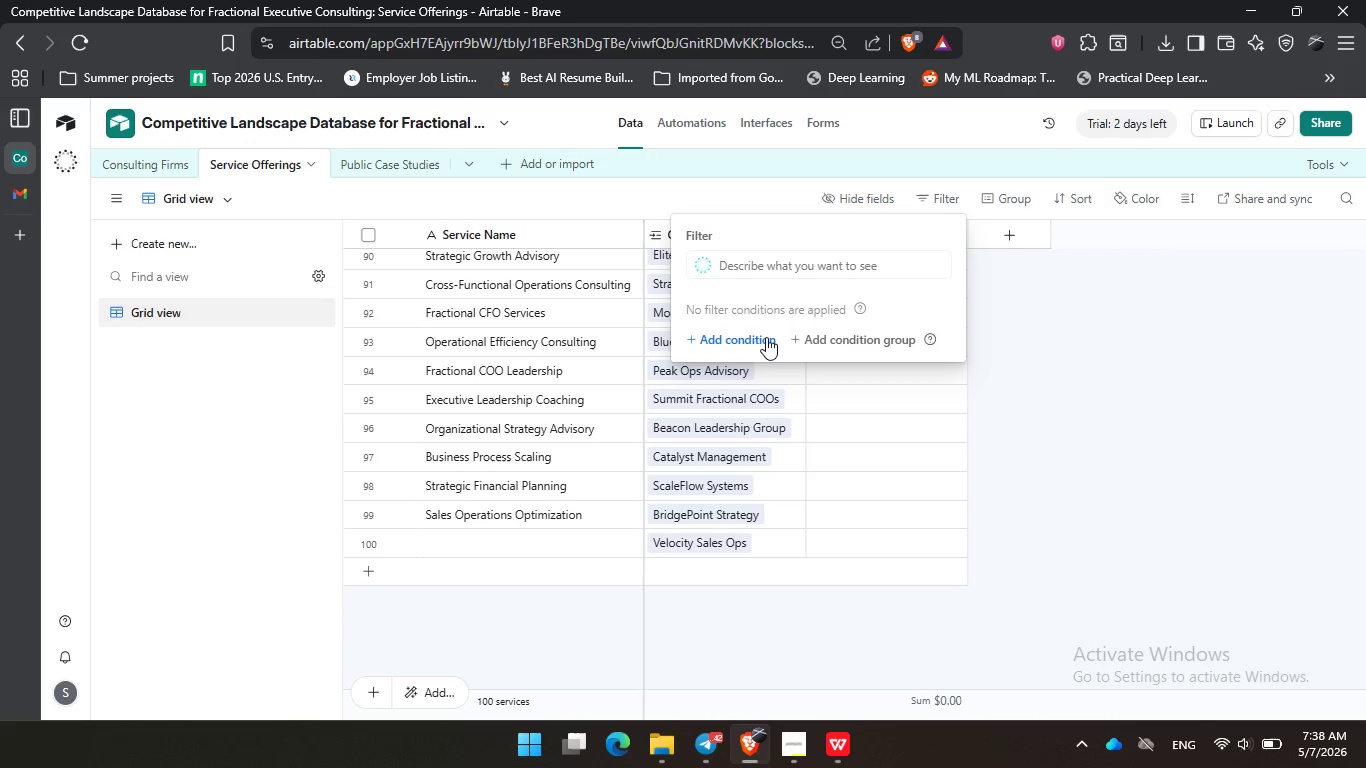 
left_click([766, 337])
 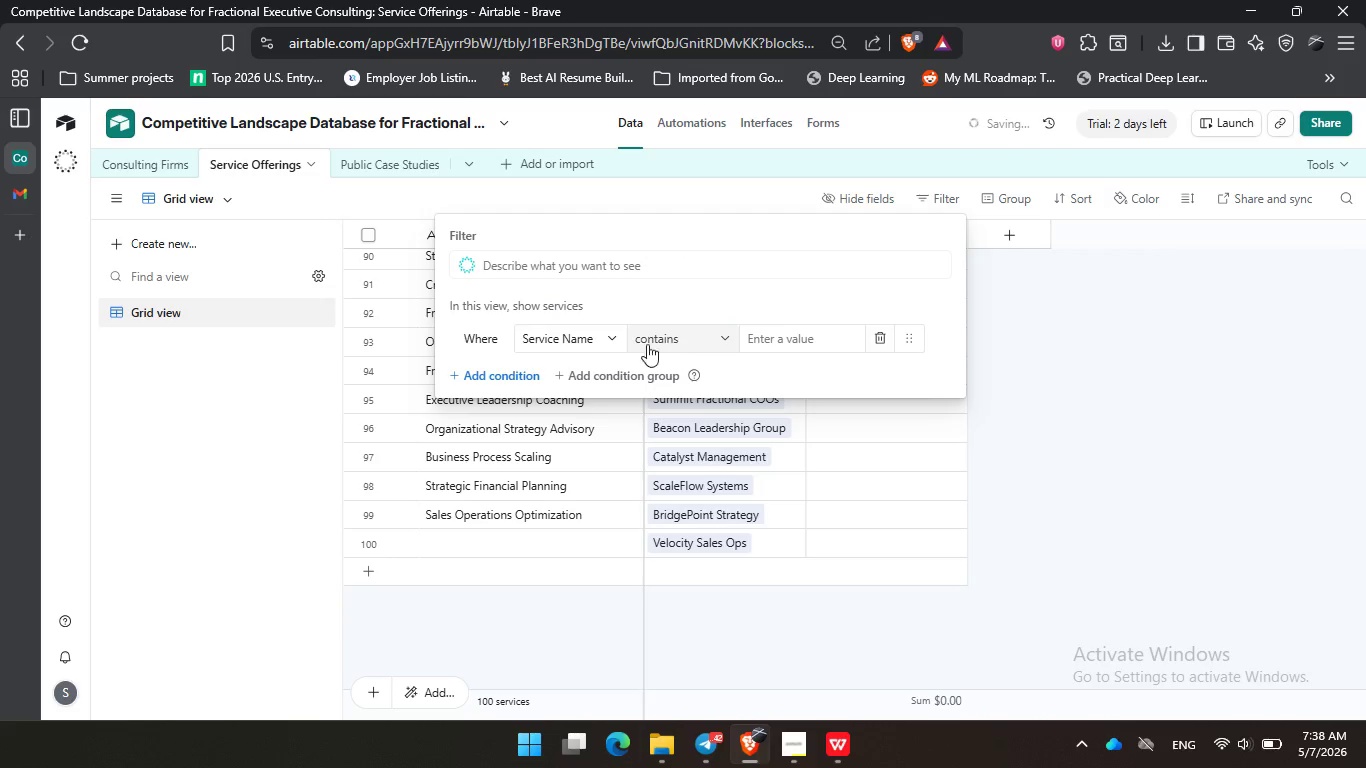 
left_click([575, 334])
 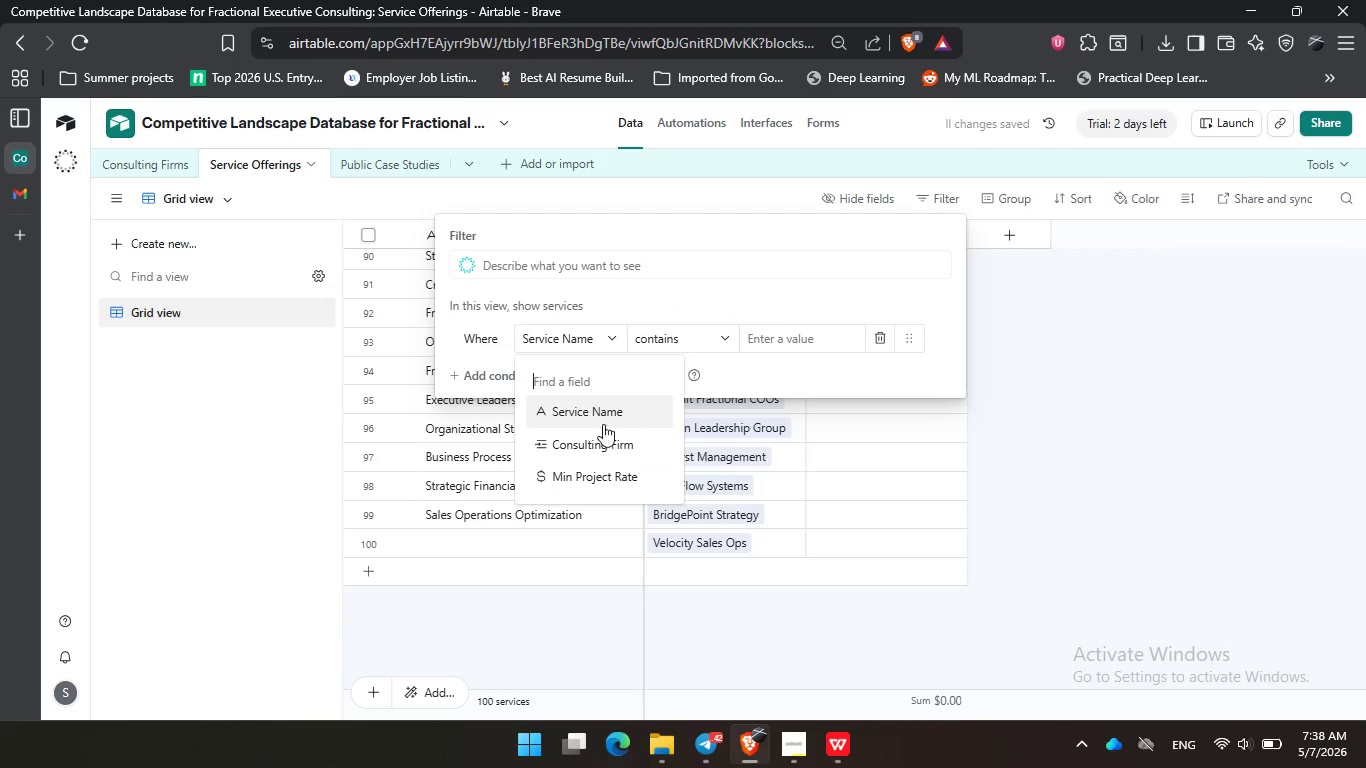 
left_click([605, 427])
 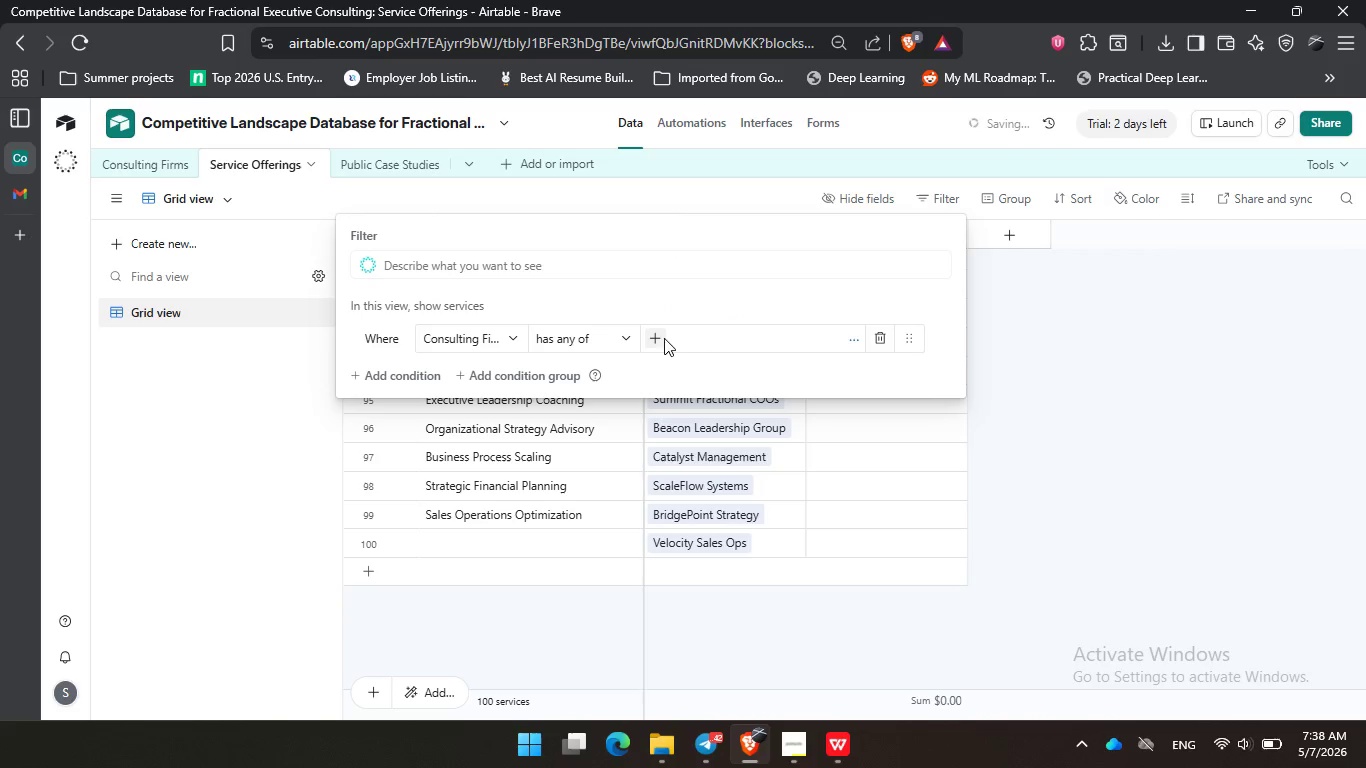 
double_click([658, 338])
 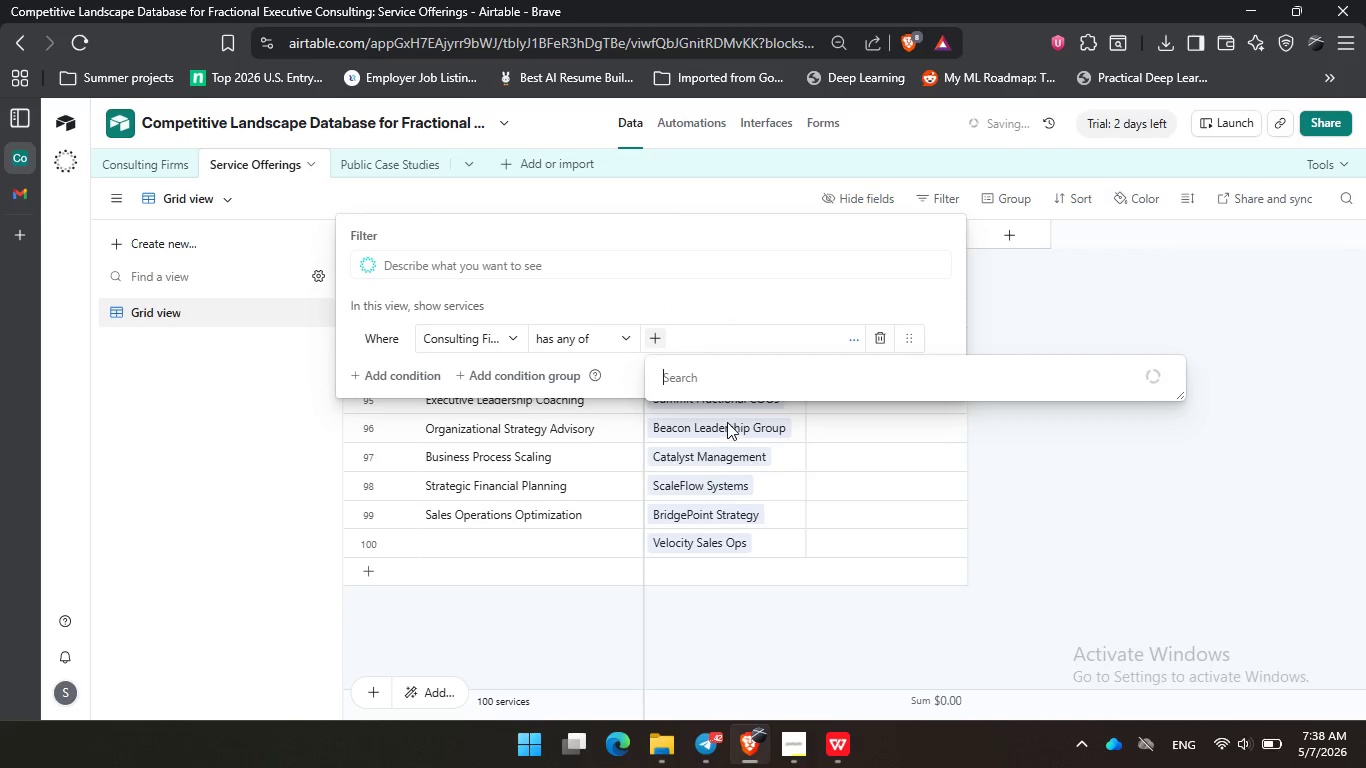 
mouse_move([741, 428])
 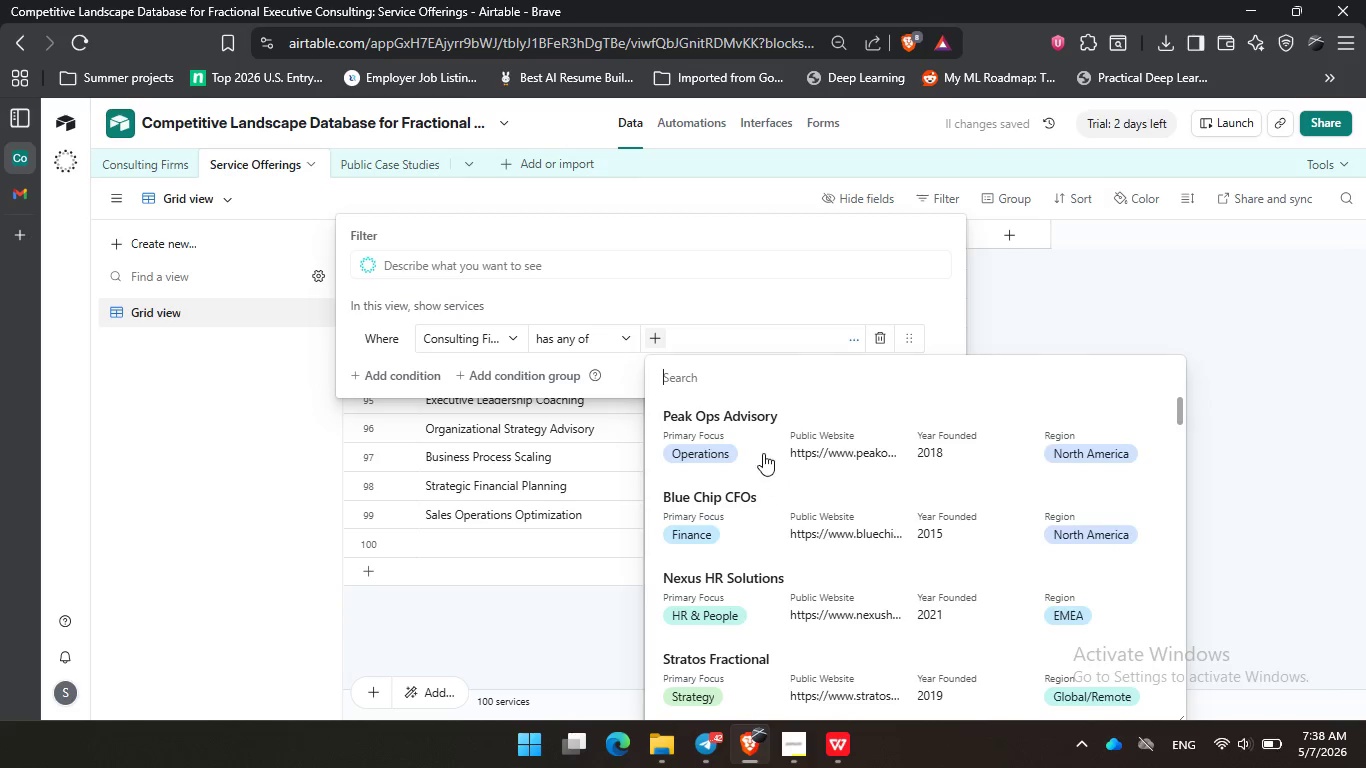 
left_click([756, 444])
 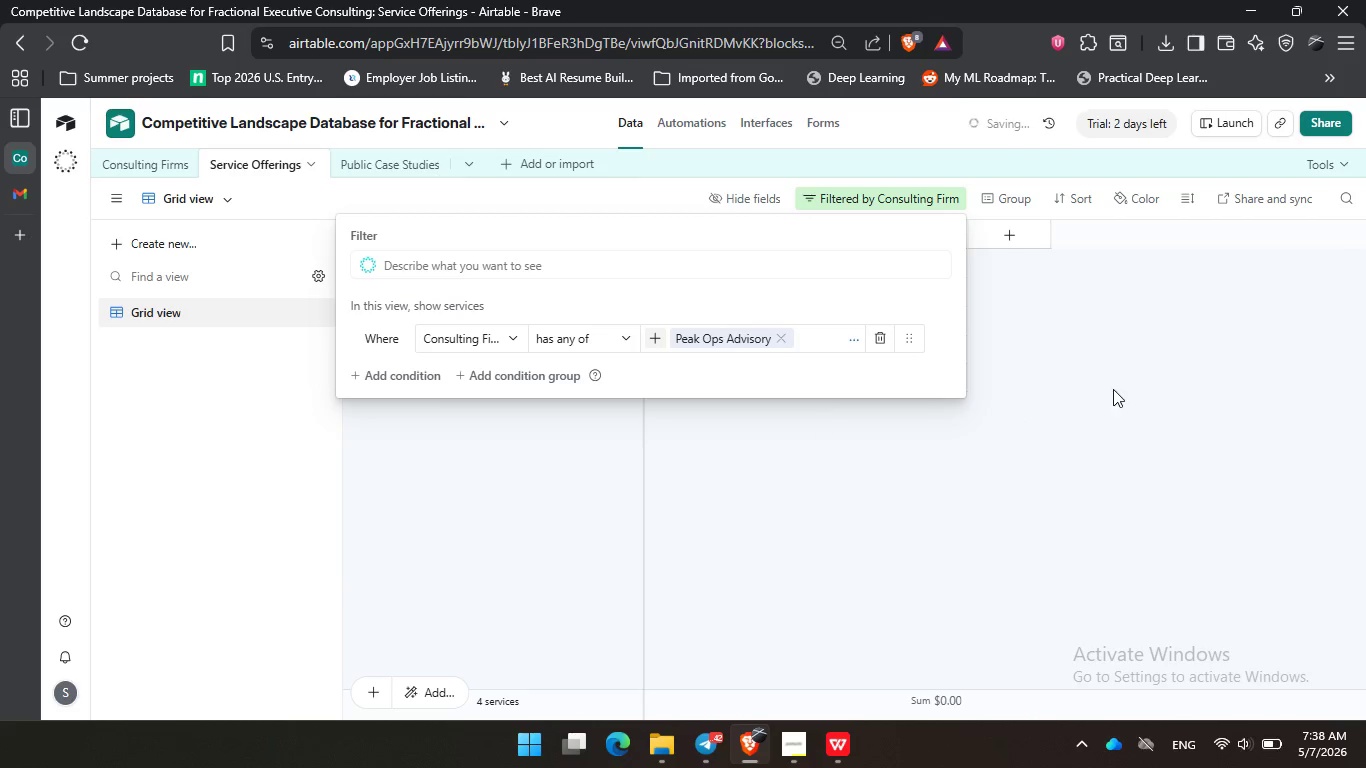 
left_click([1136, 382])
 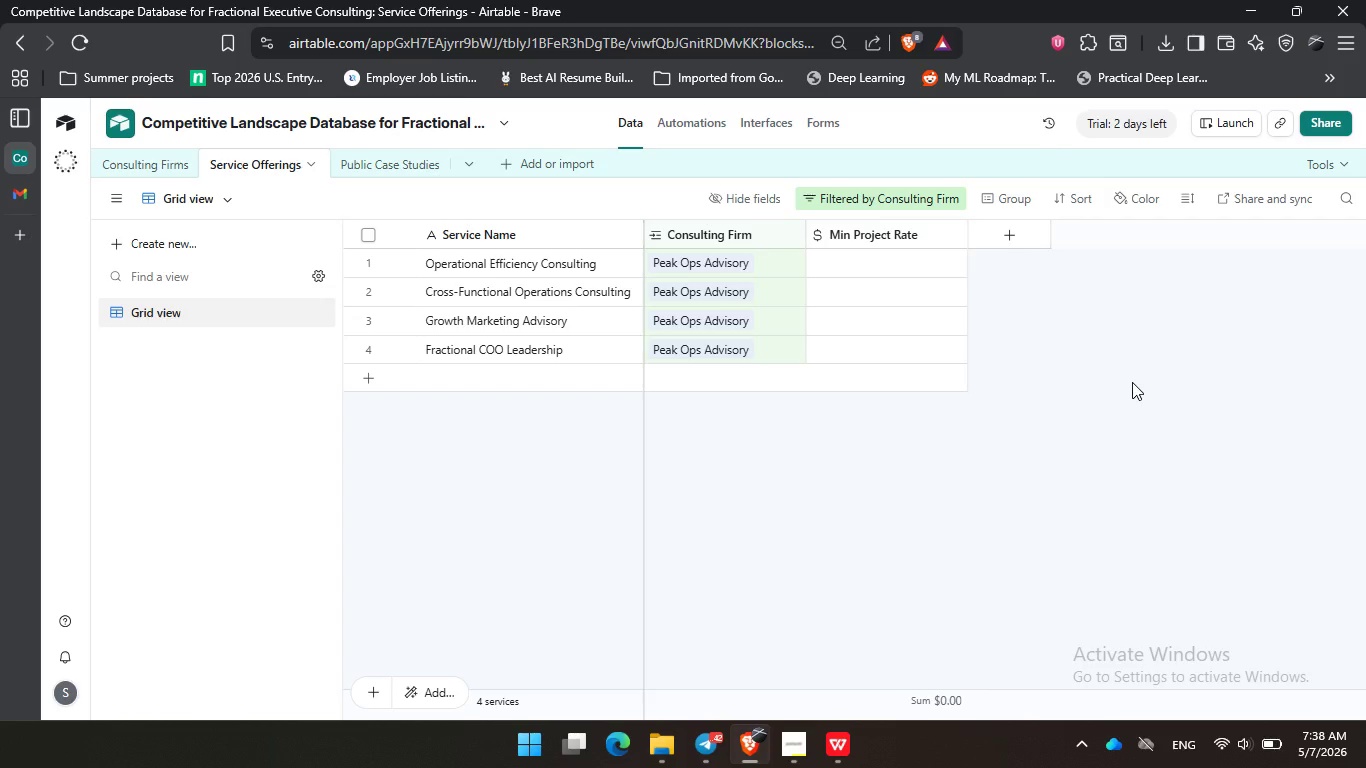 
wait(7.75)
 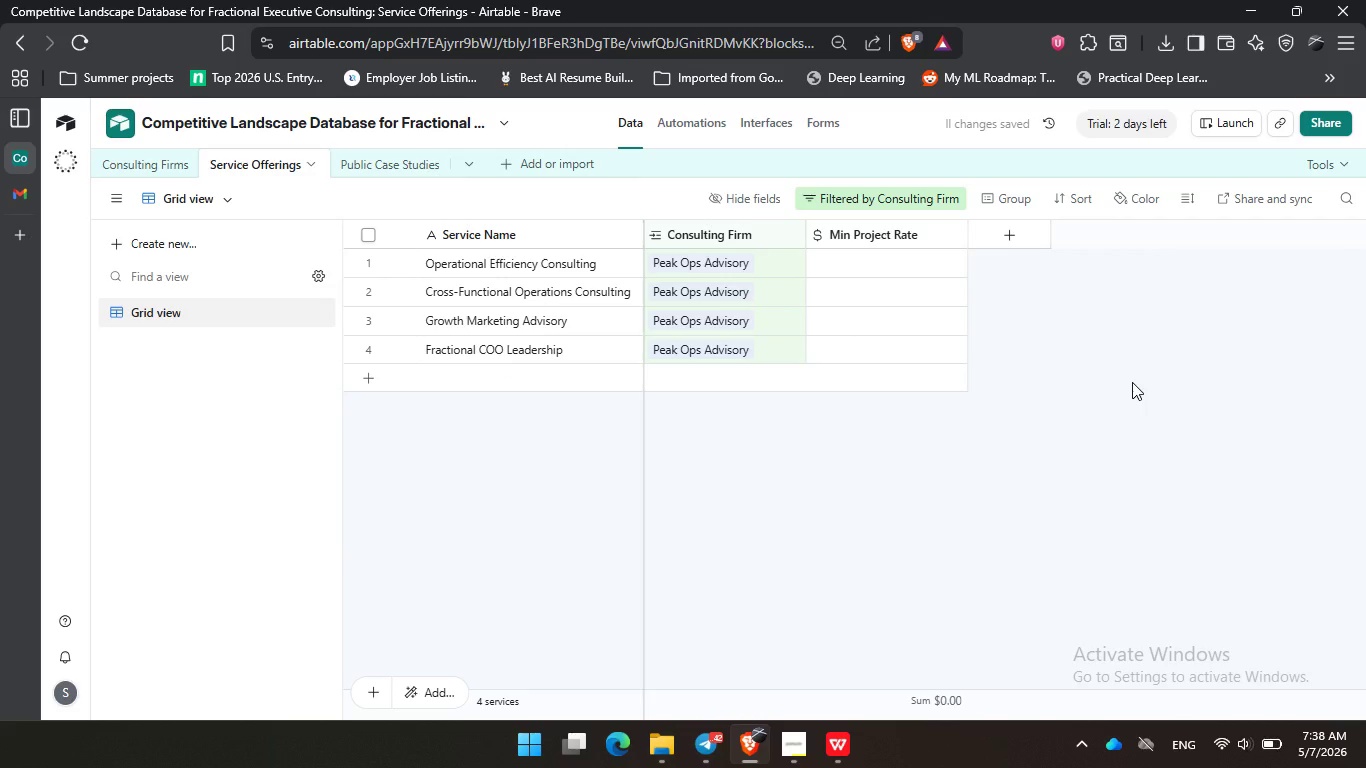 
left_click([880, 200])
 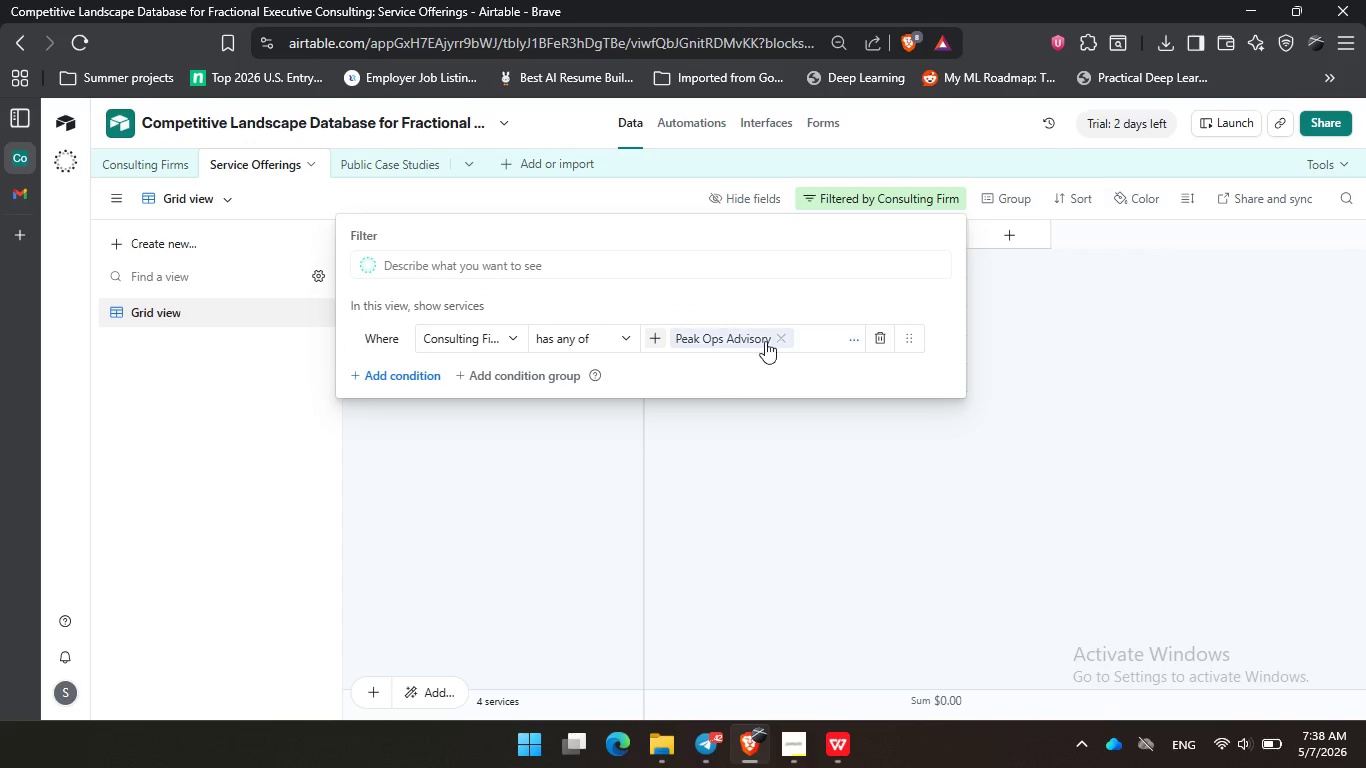 
left_click([781, 339])
 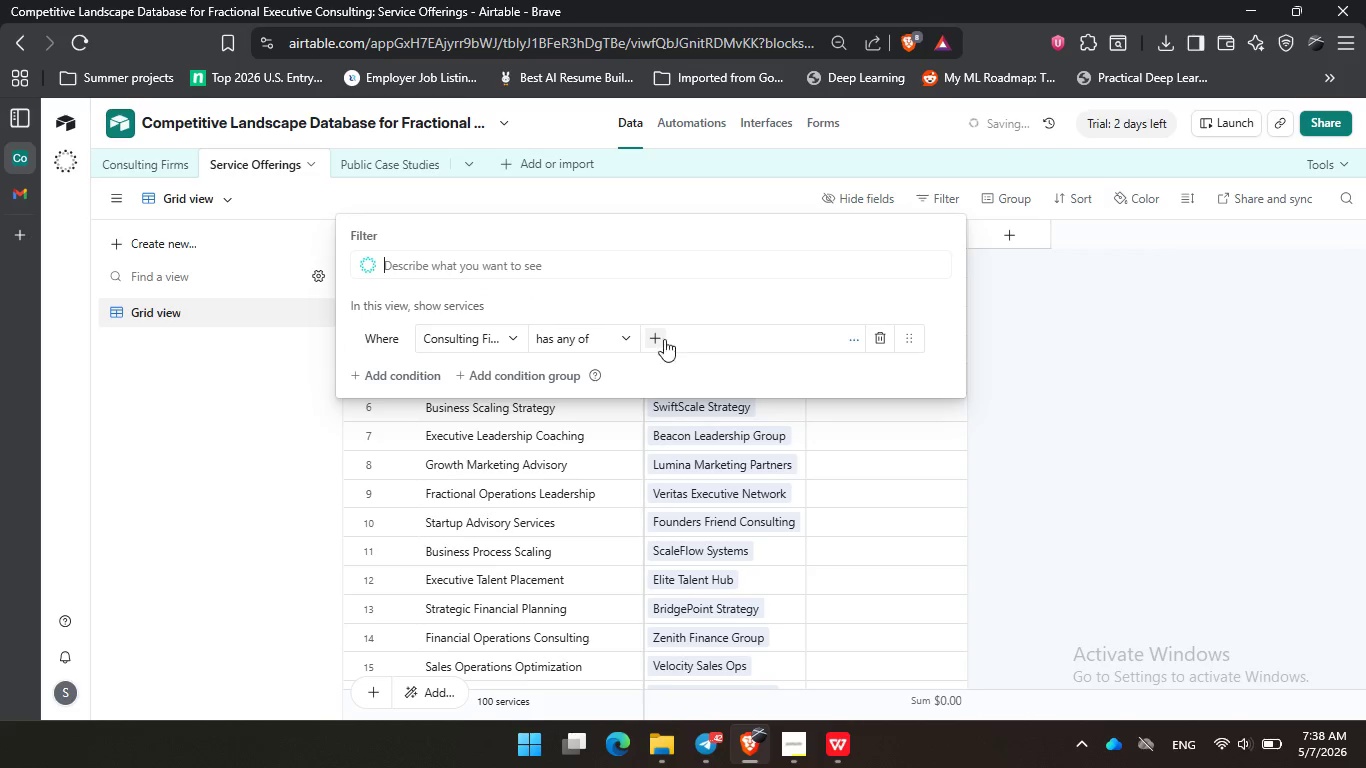 
left_click([660, 338])
 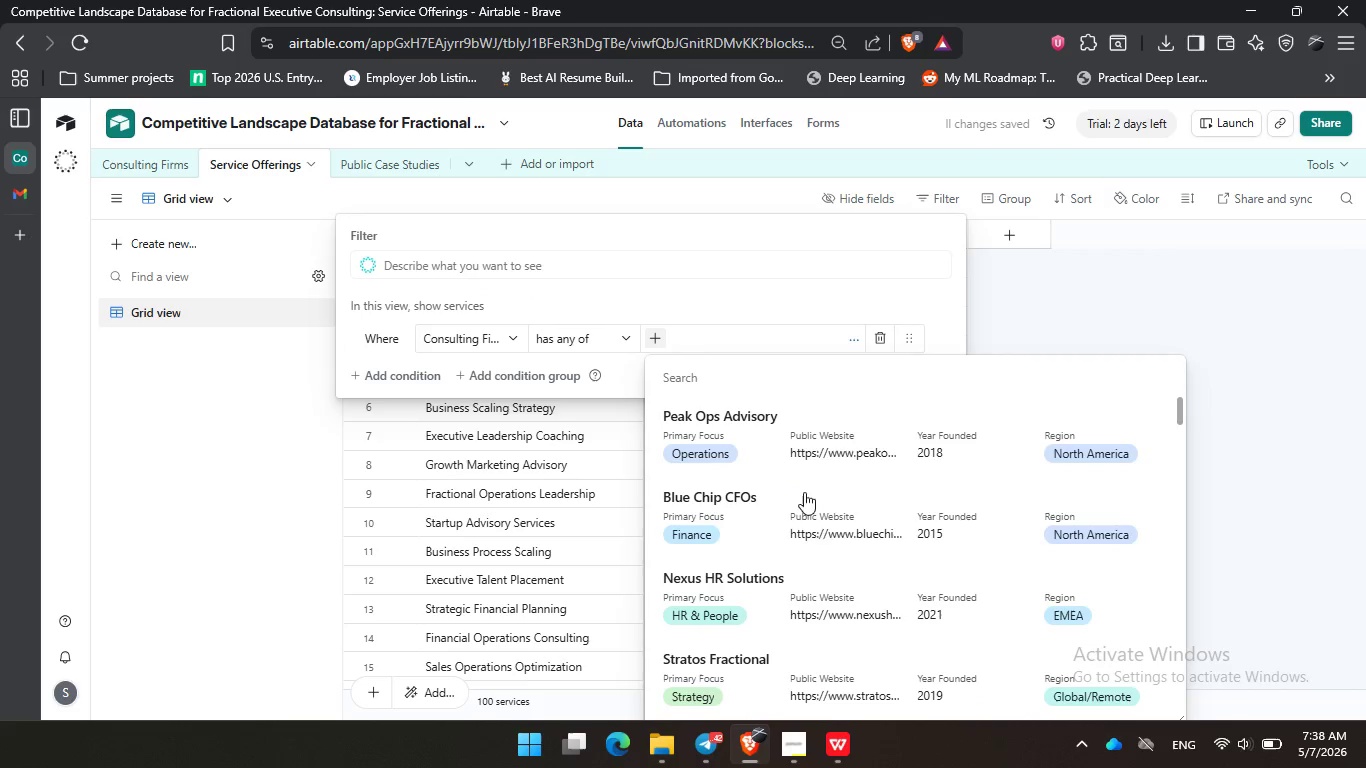 
left_click([776, 517])
 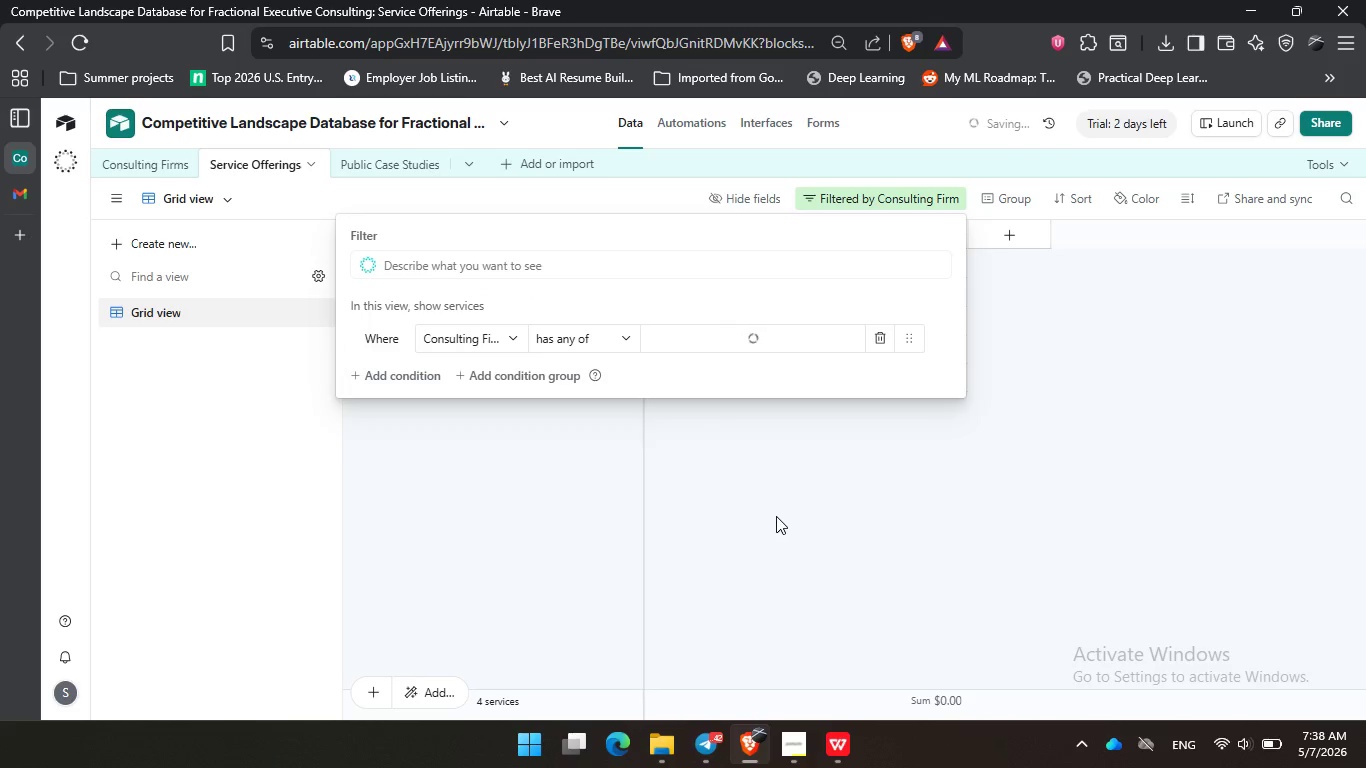 
left_click([776, 516])
 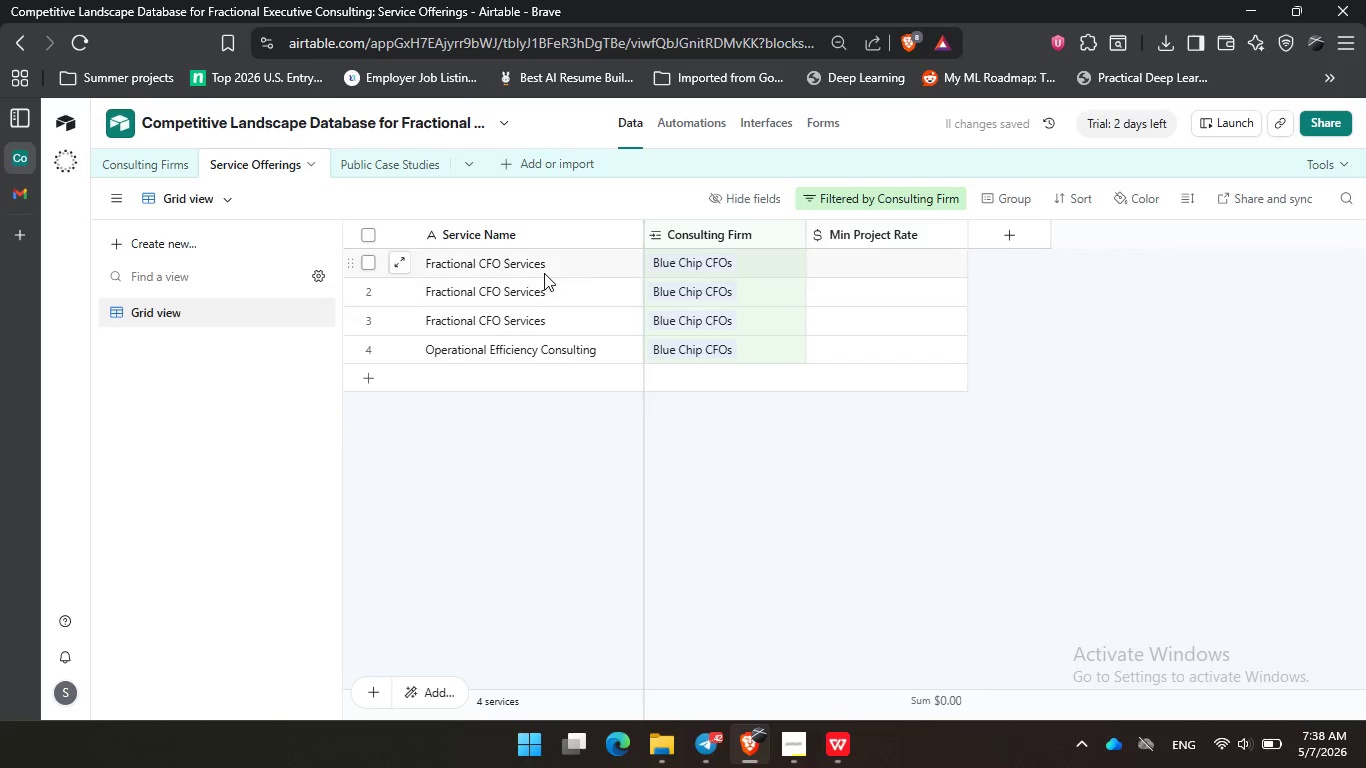 
wait(7.0)
 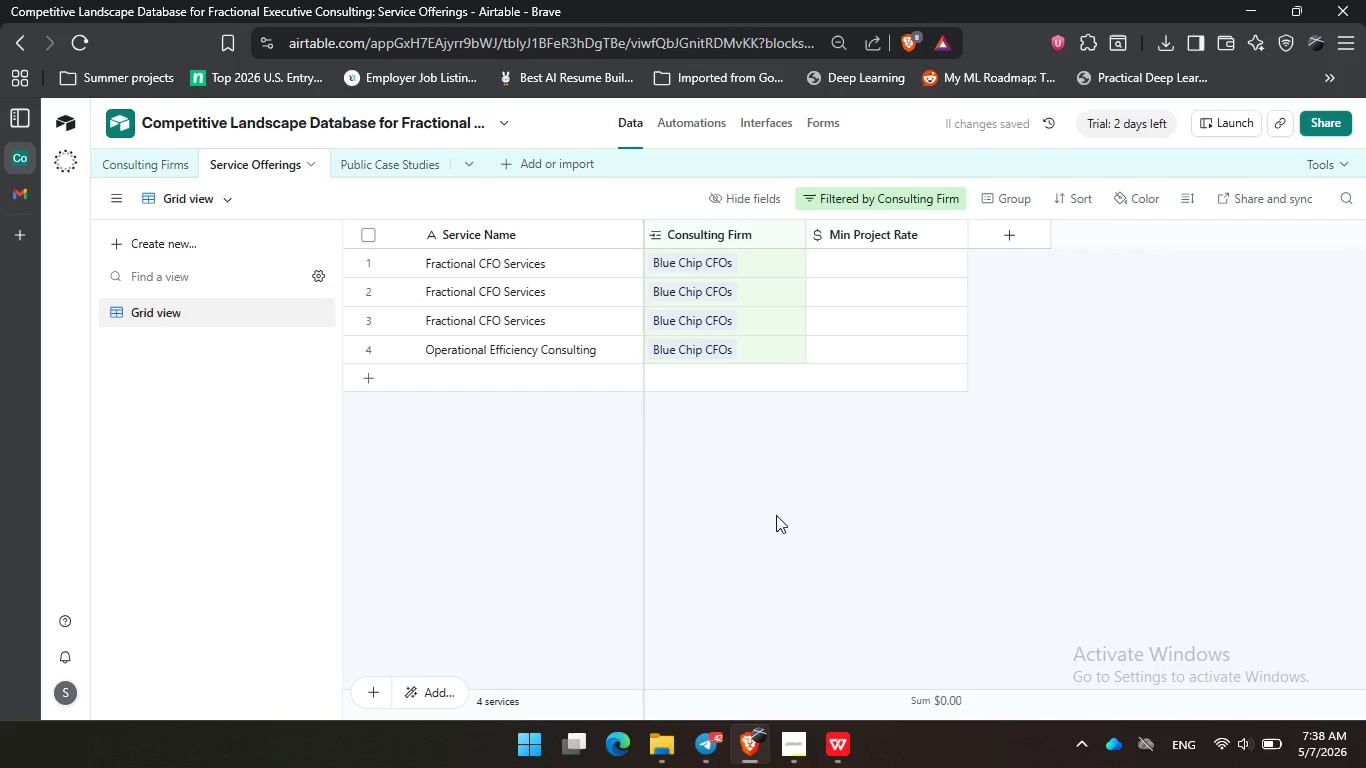 
left_click([841, 199])
 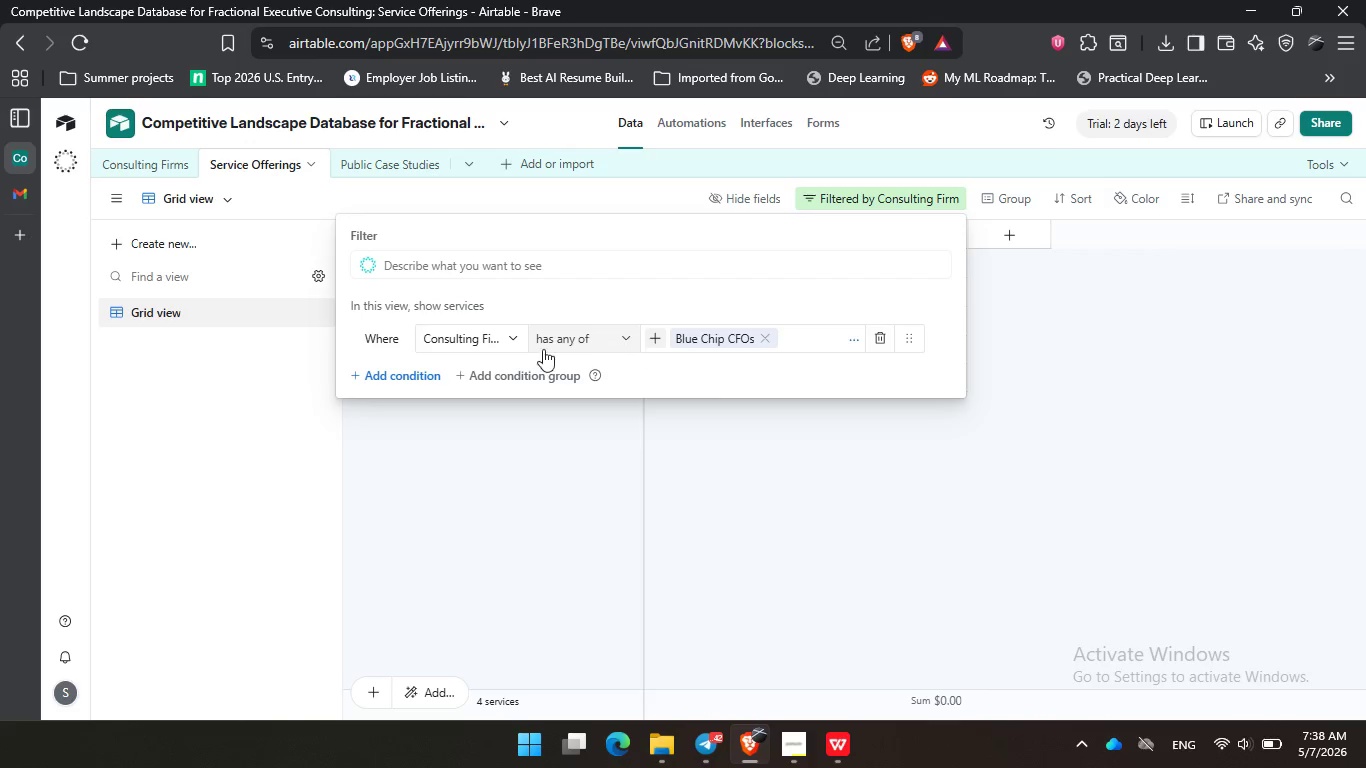 
left_click([498, 342])
 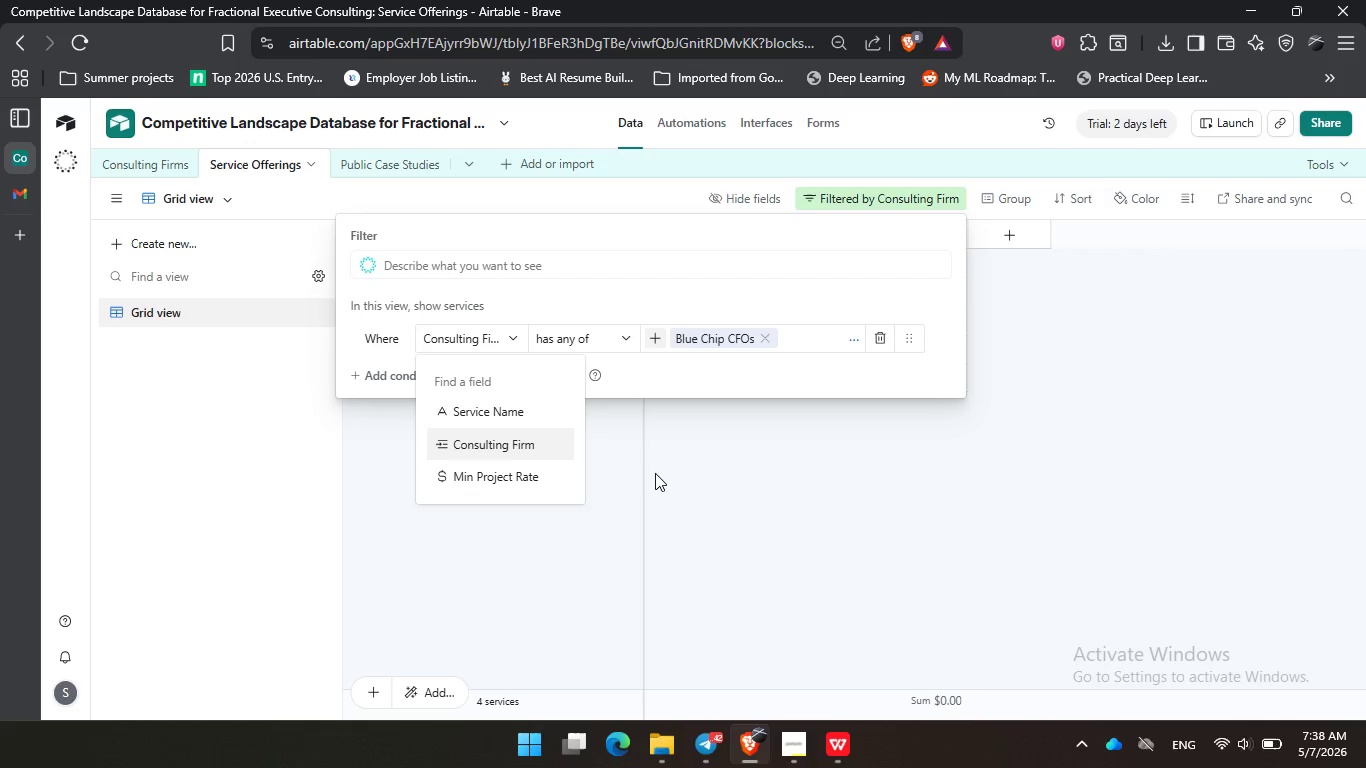 
left_click([731, 527])
 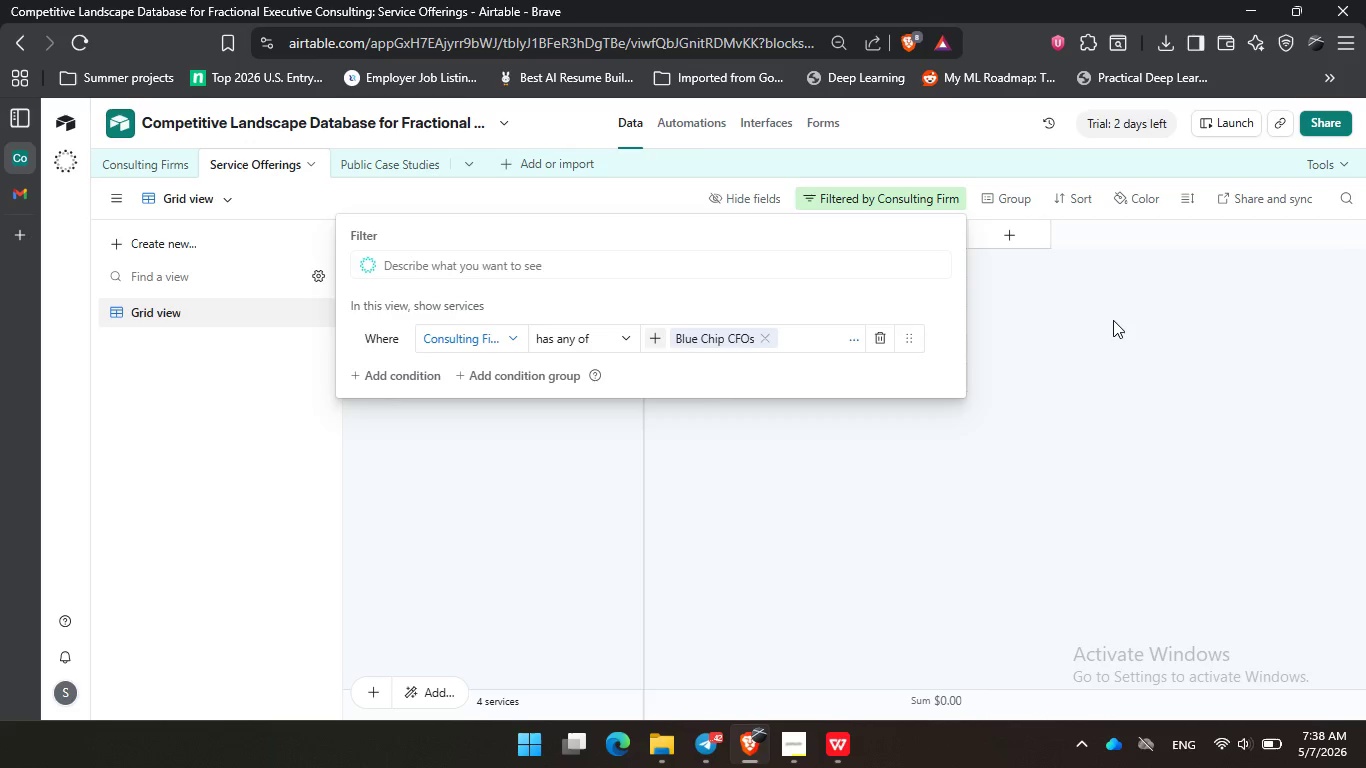 
left_click([1119, 321])
 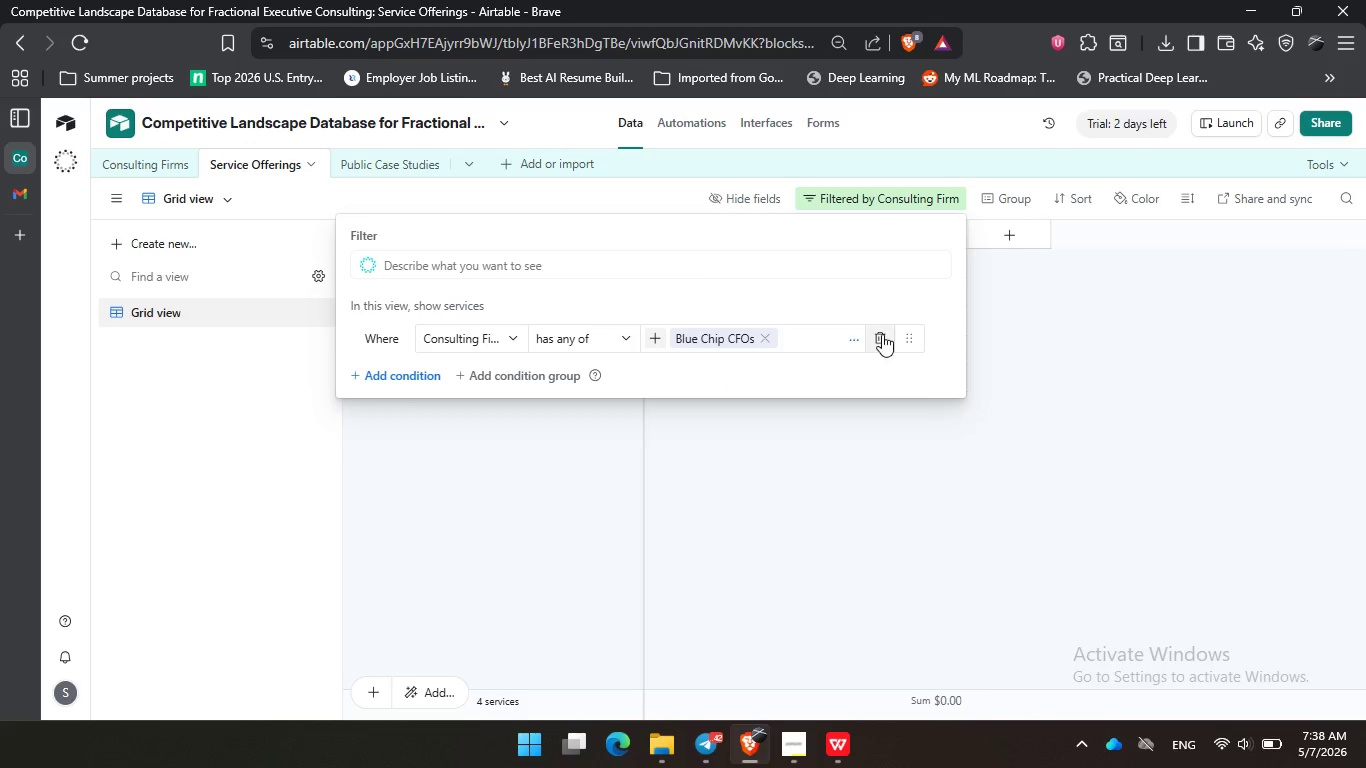 
scroll: coordinate [503, 390], scroll_direction: down, amount: 35.0
 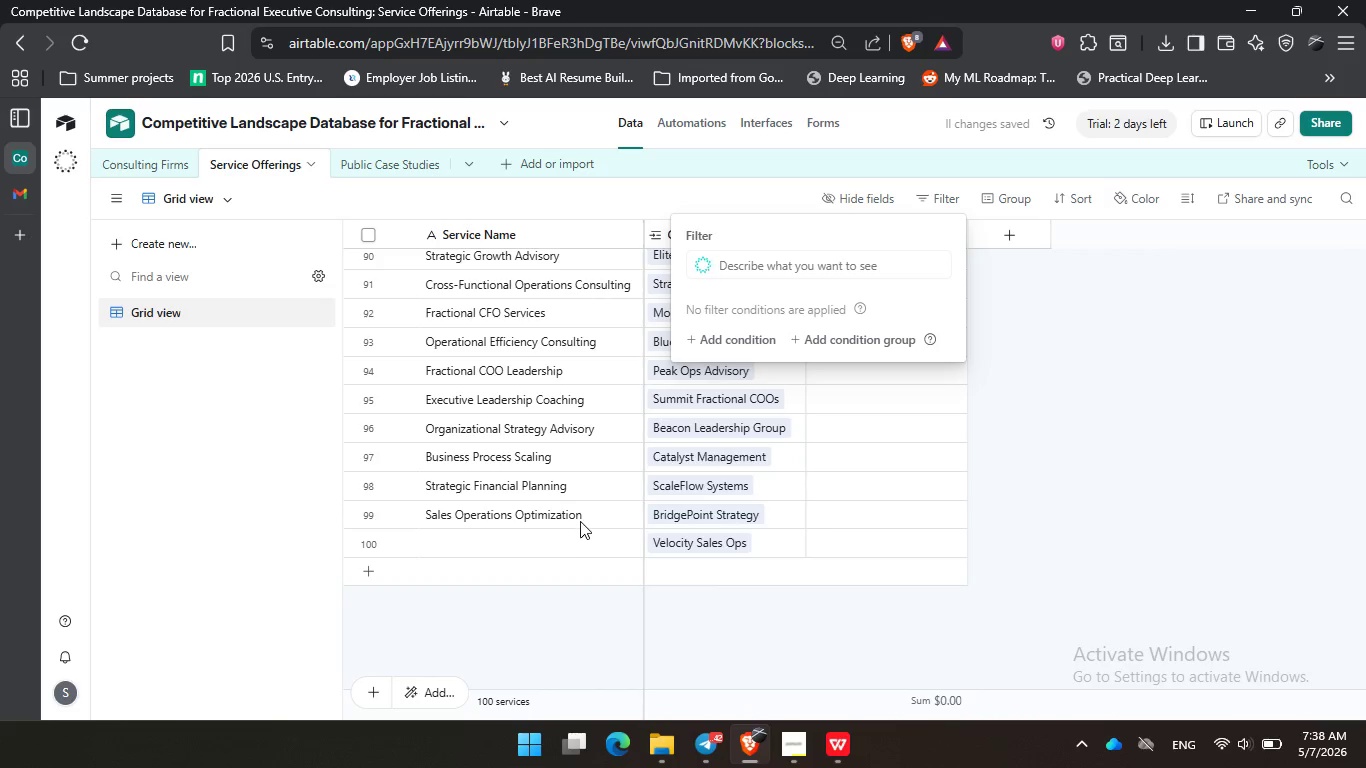 
left_click([1168, 472])
 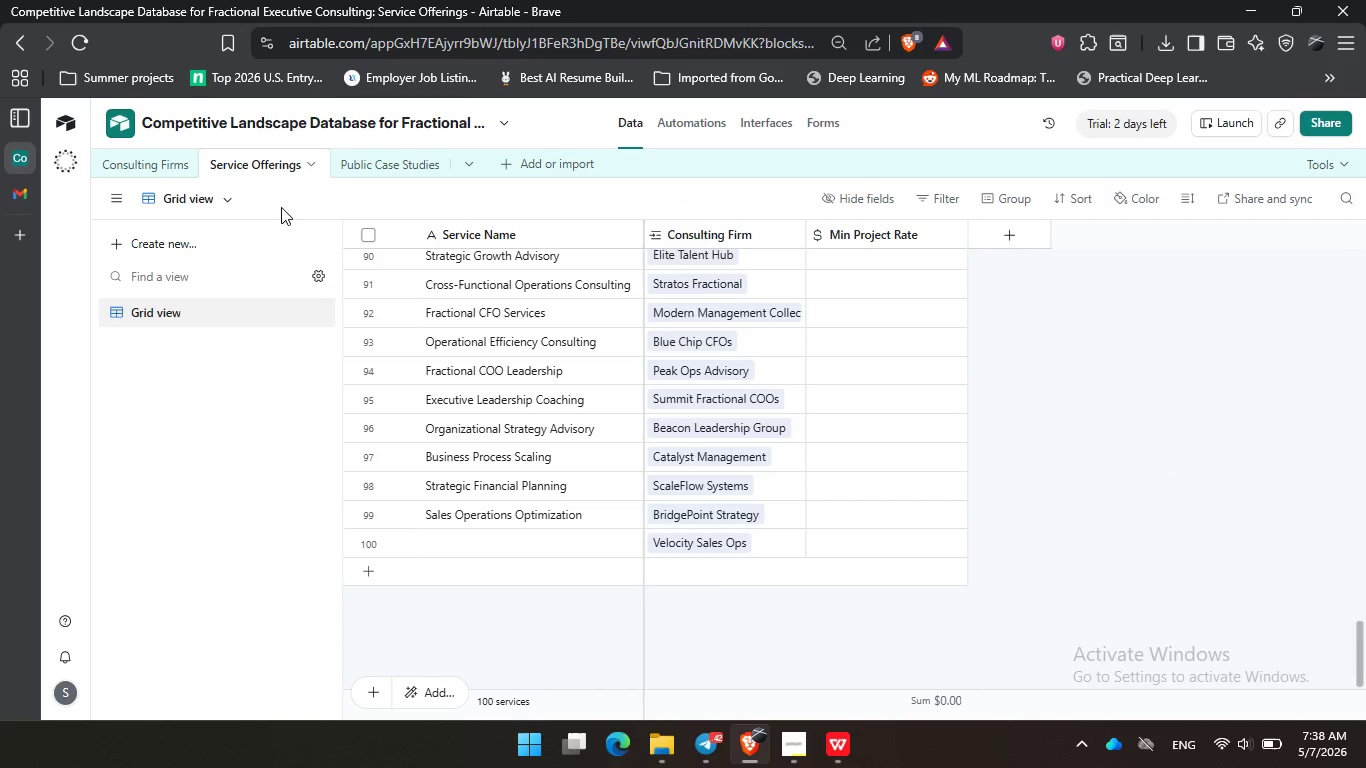 
left_click([156, 171])
 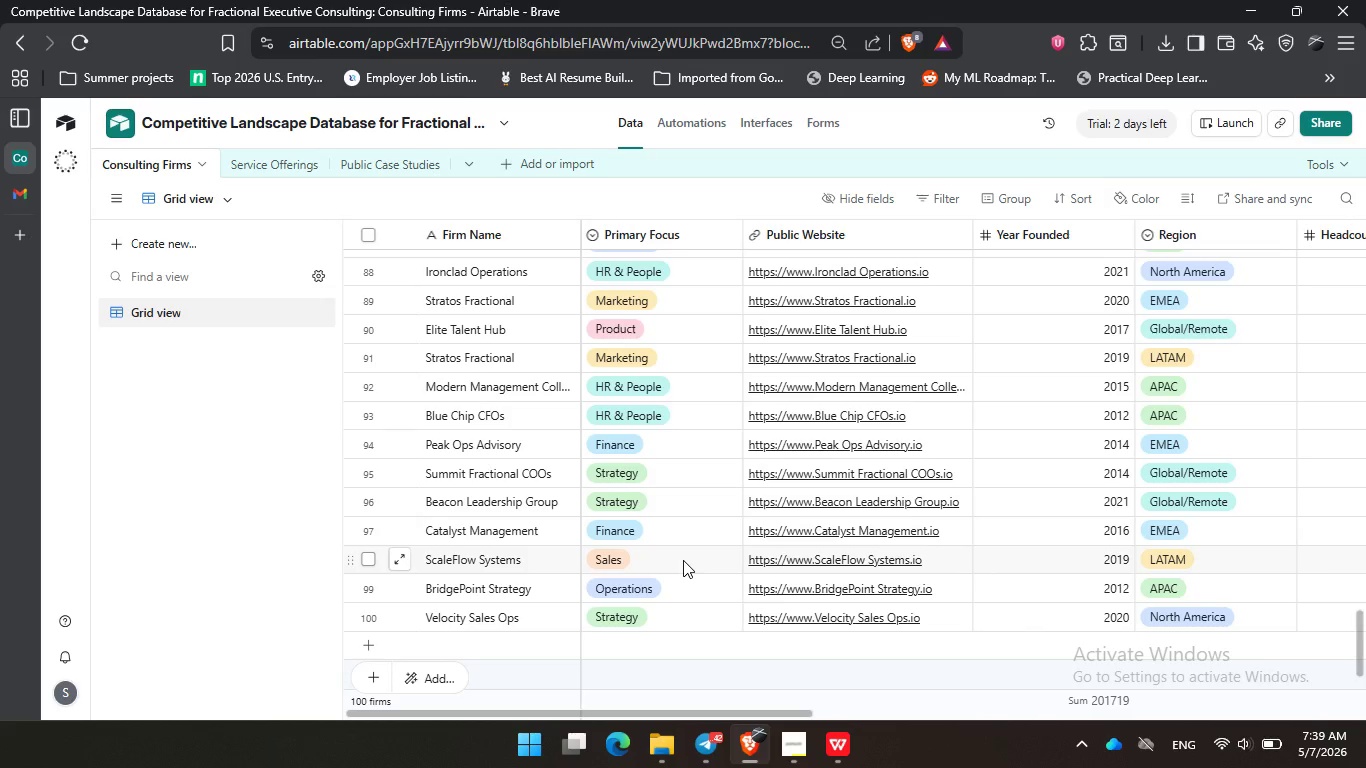 
wait(9.53)
 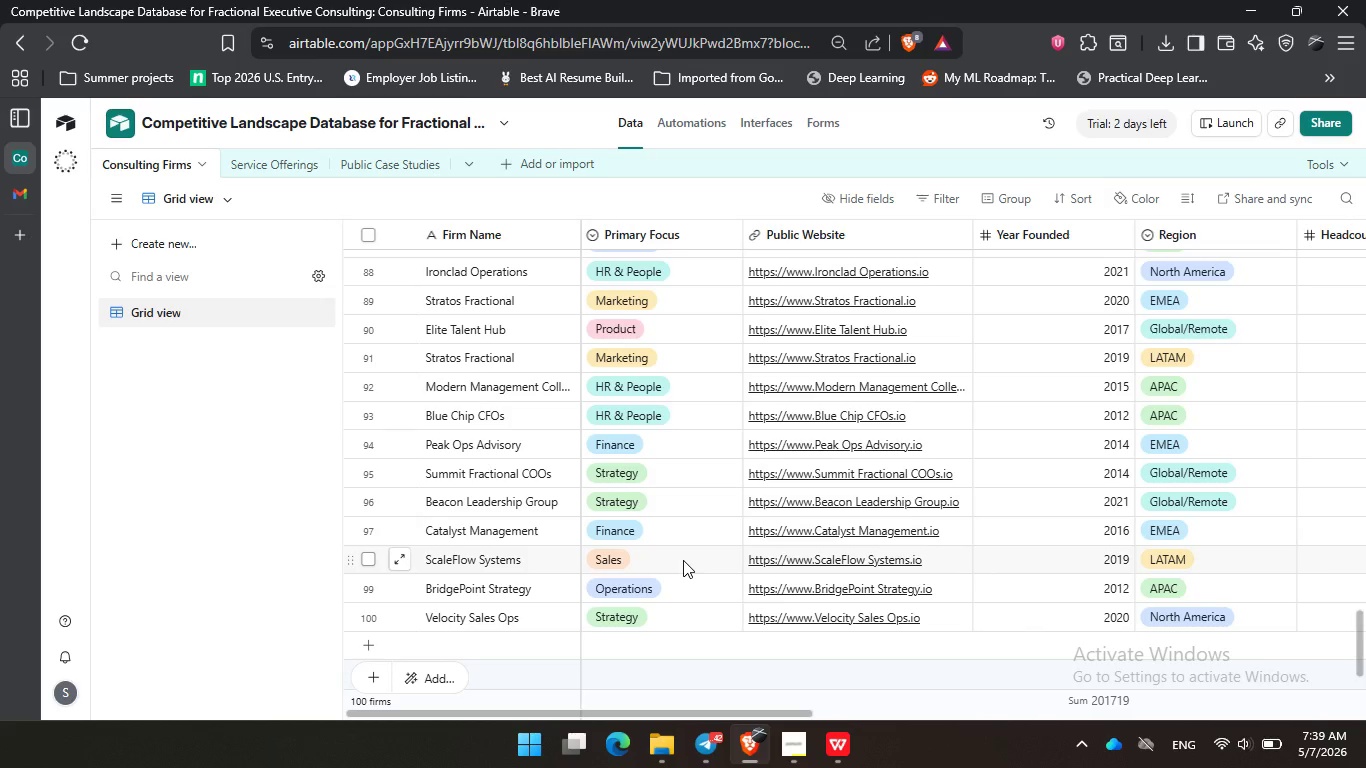 
left_click([269, 168])
 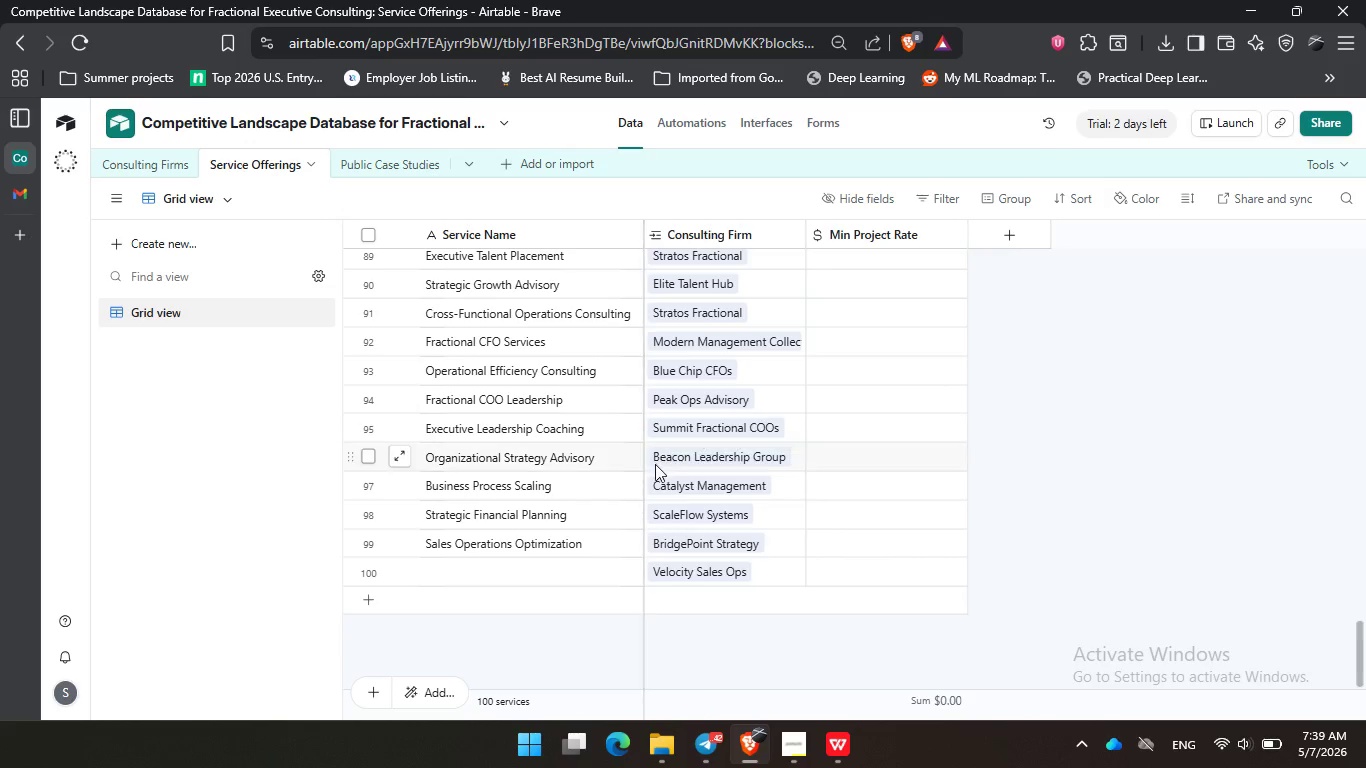 
left_click([611, 455])
 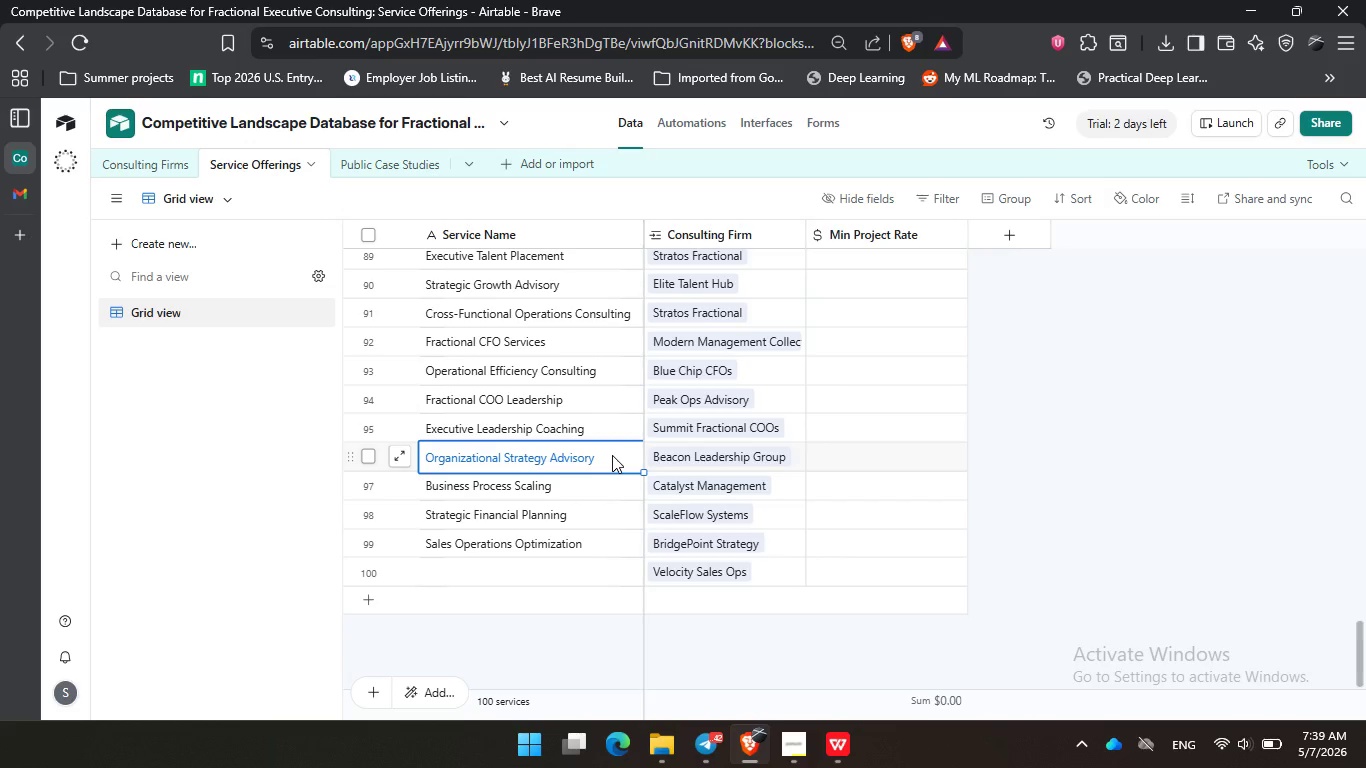 
key(Control+C)
 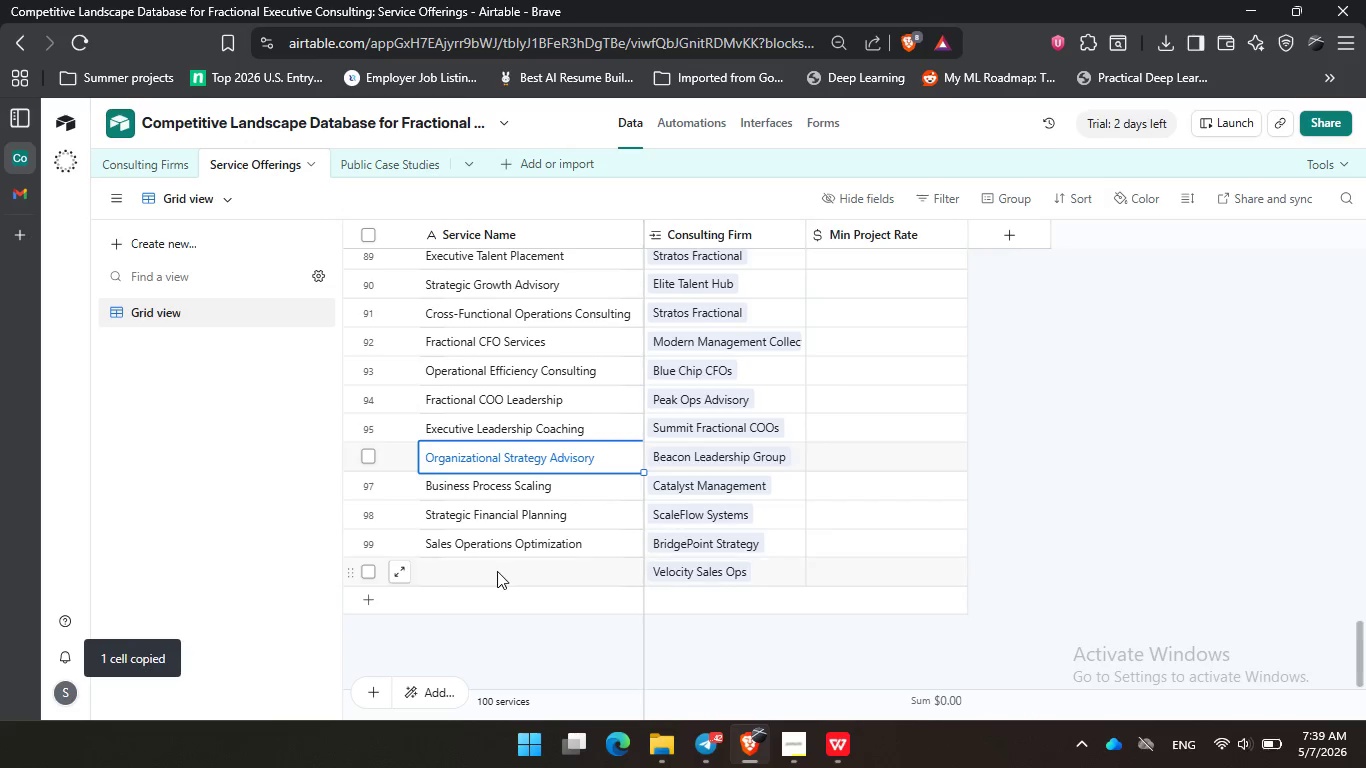 
left_click([497, 571])
 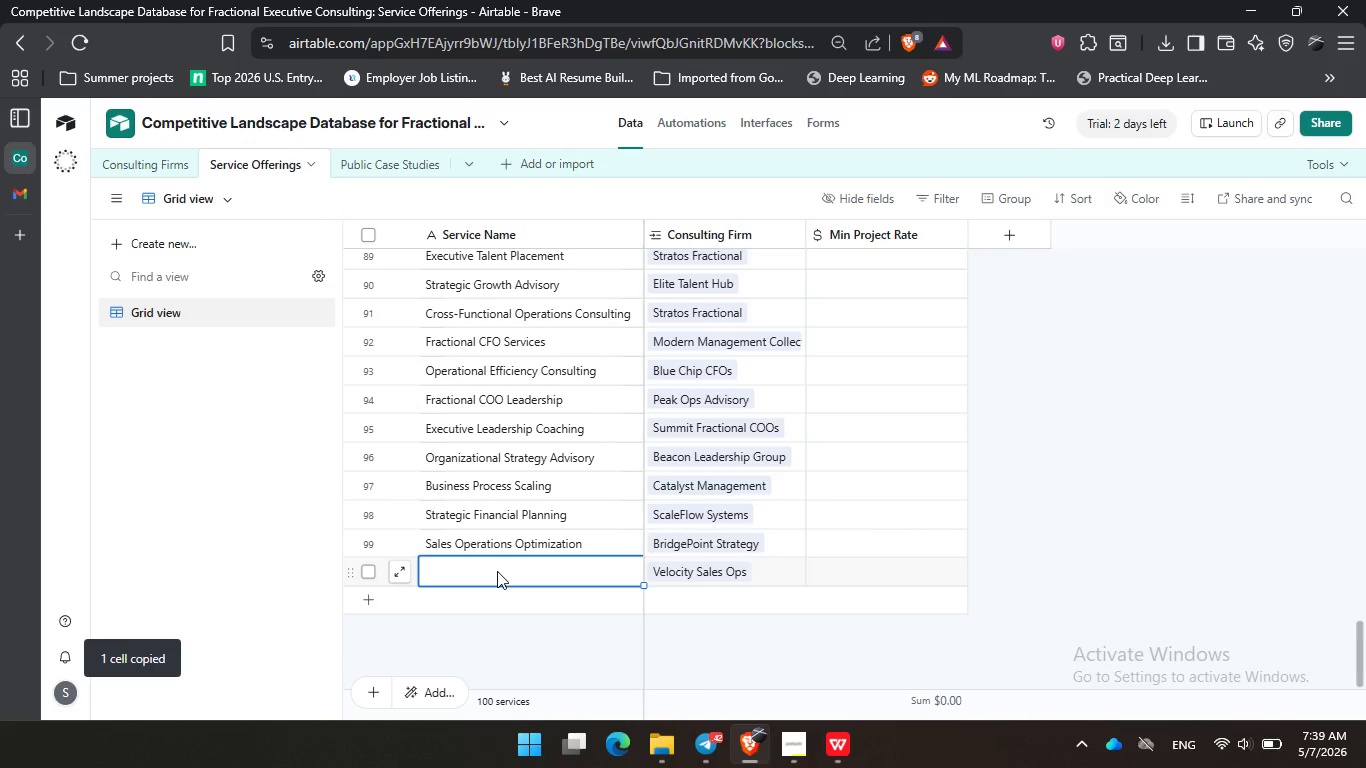 
key(Control+V)
 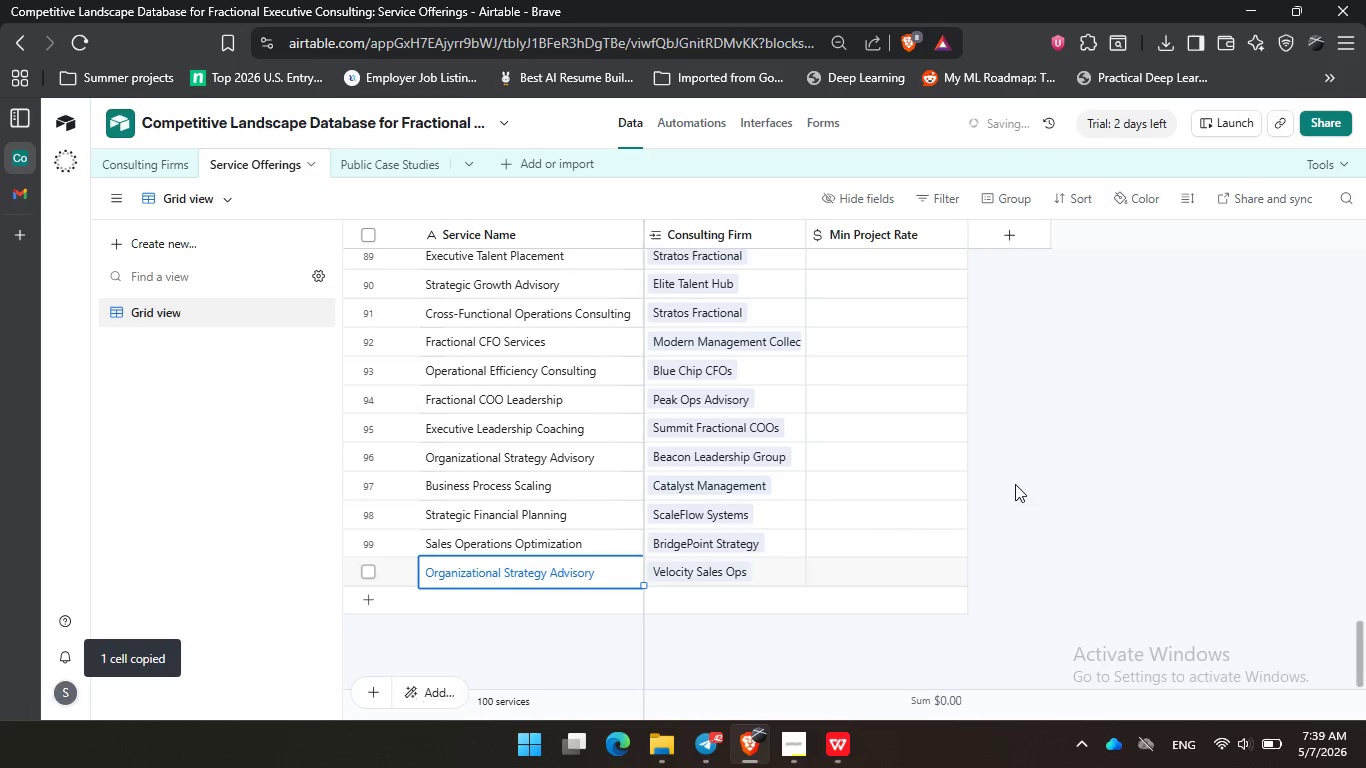 
left_click([1058, 470])
 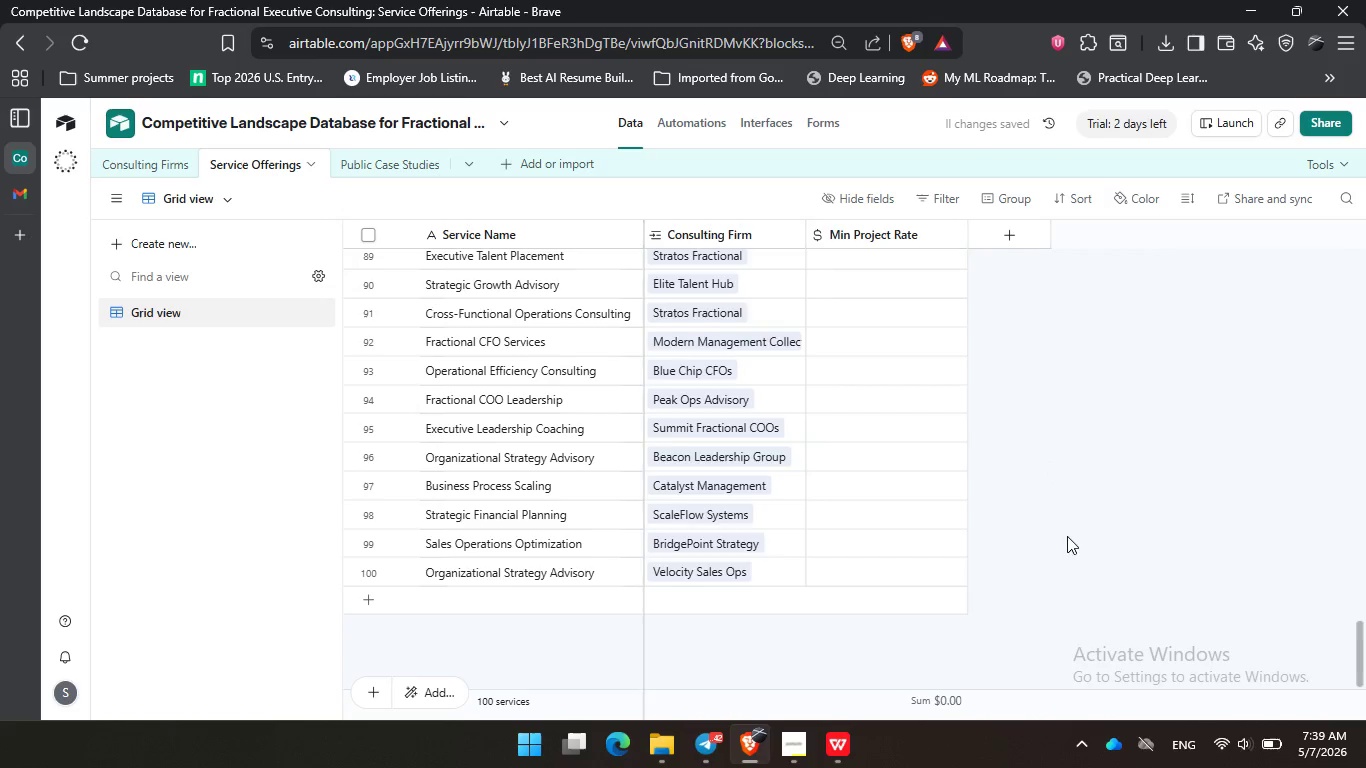 
scroll: coordinate [916, 435], scroll_direction: up, amount: 33.0
 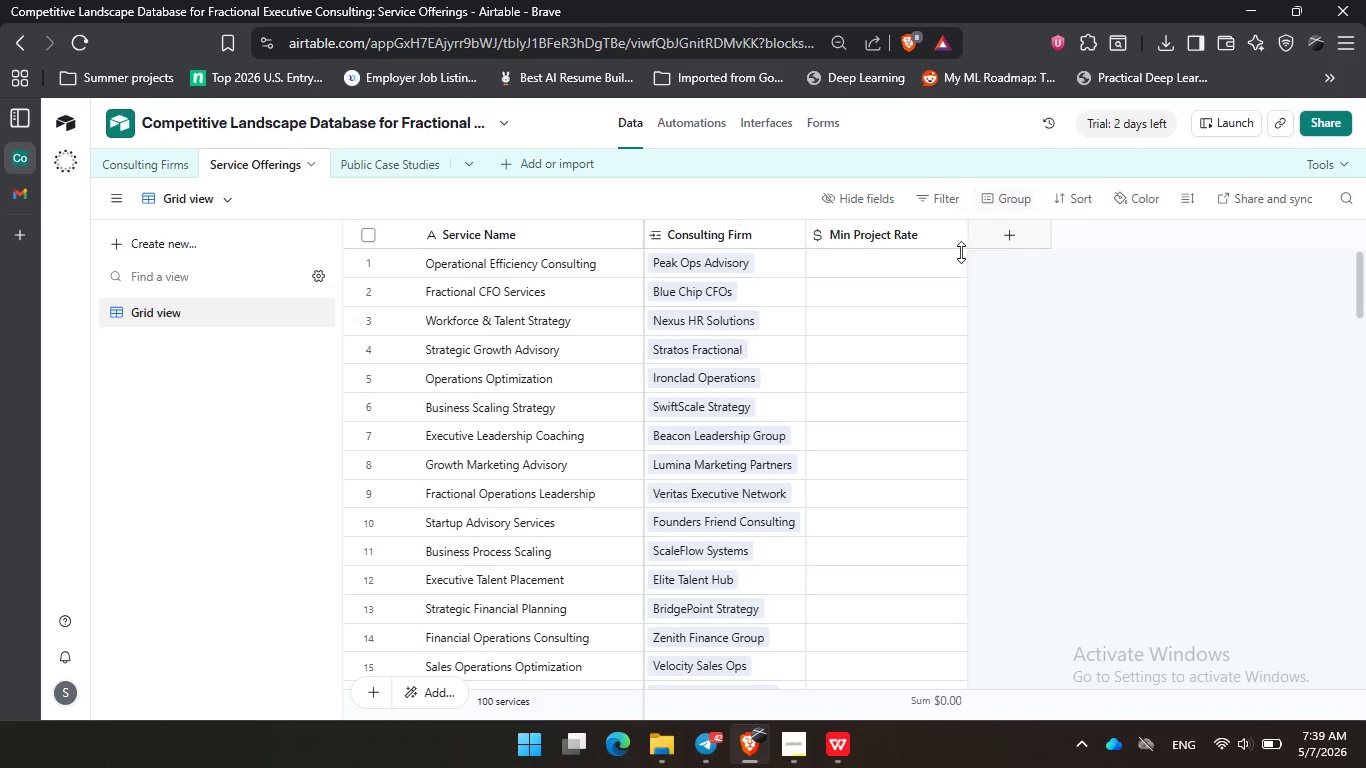 
left_click([1009, 233])
 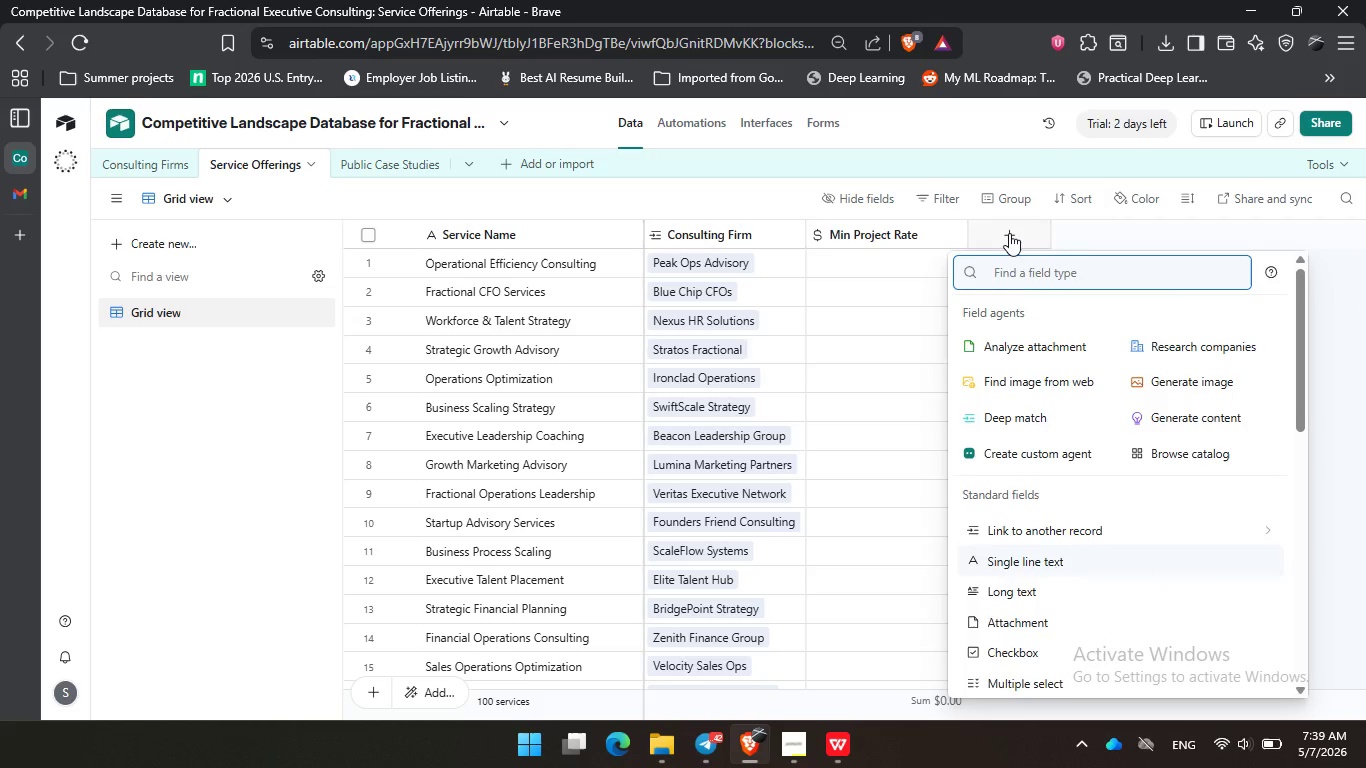 
type(loo)
 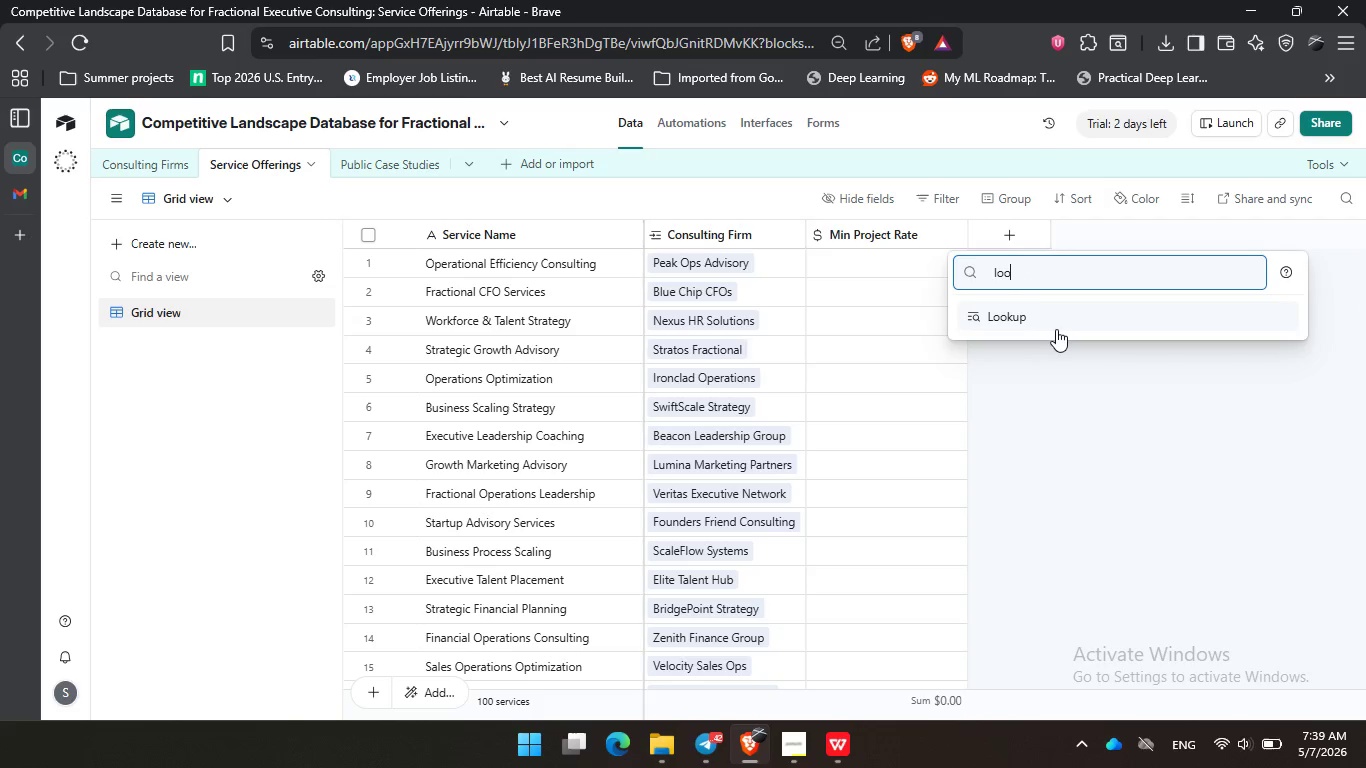 
left_click([1056, 329])
 